 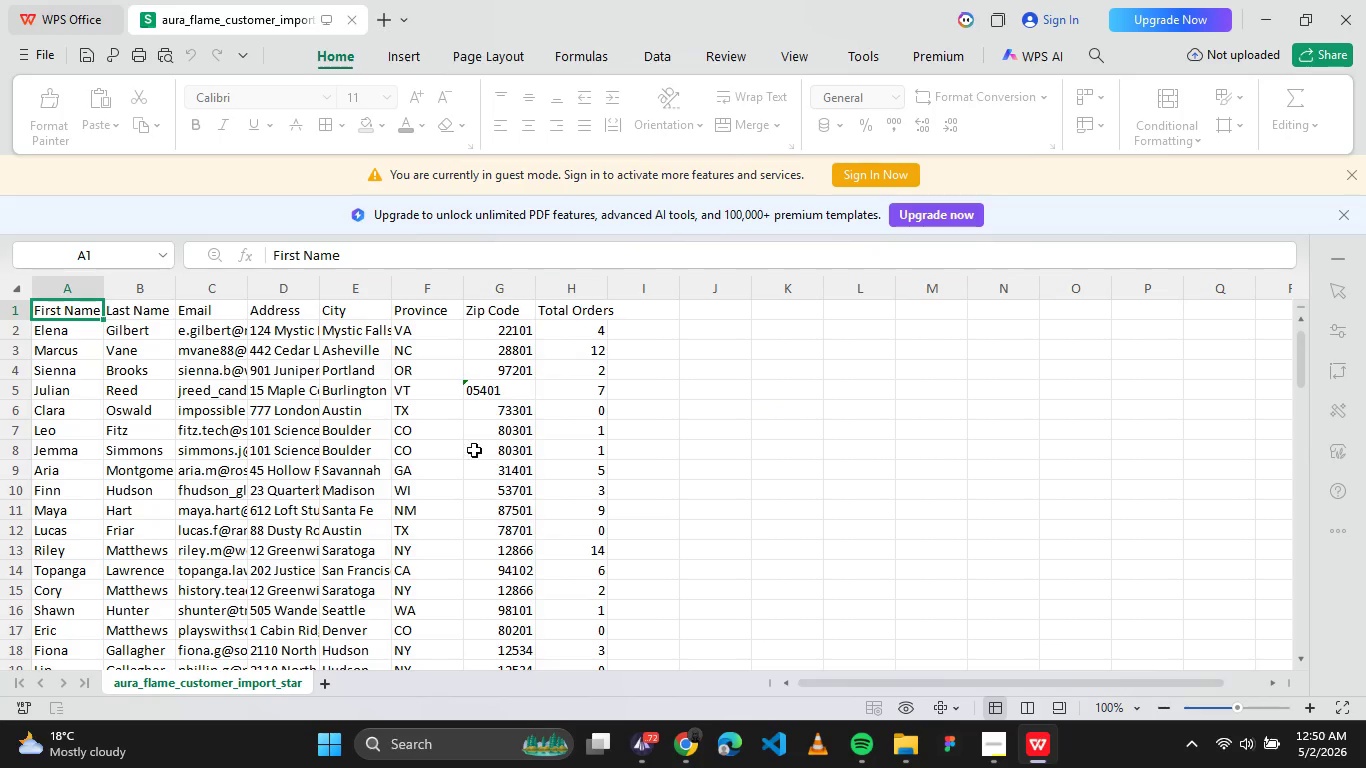 
left_click([501, 390])
 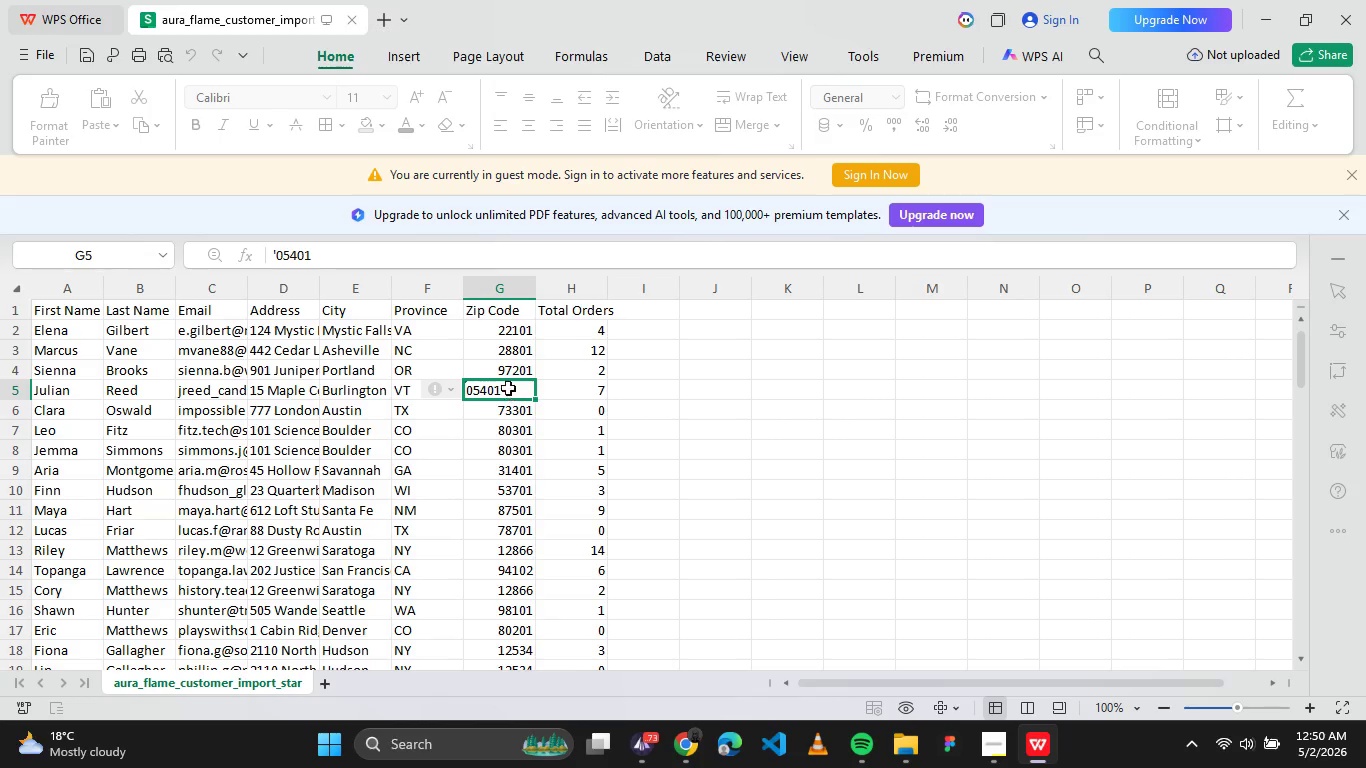 
wait(7.25)
 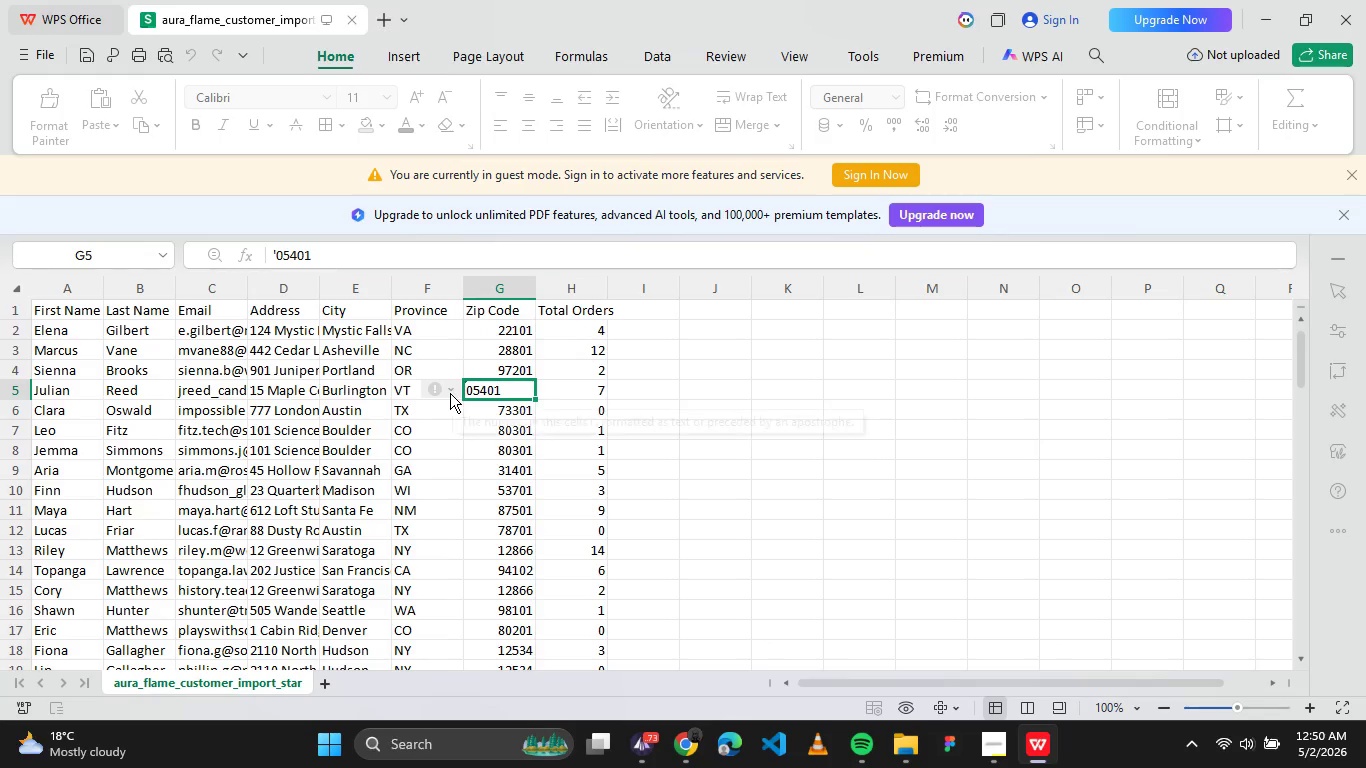 
left_click([277, 252])
 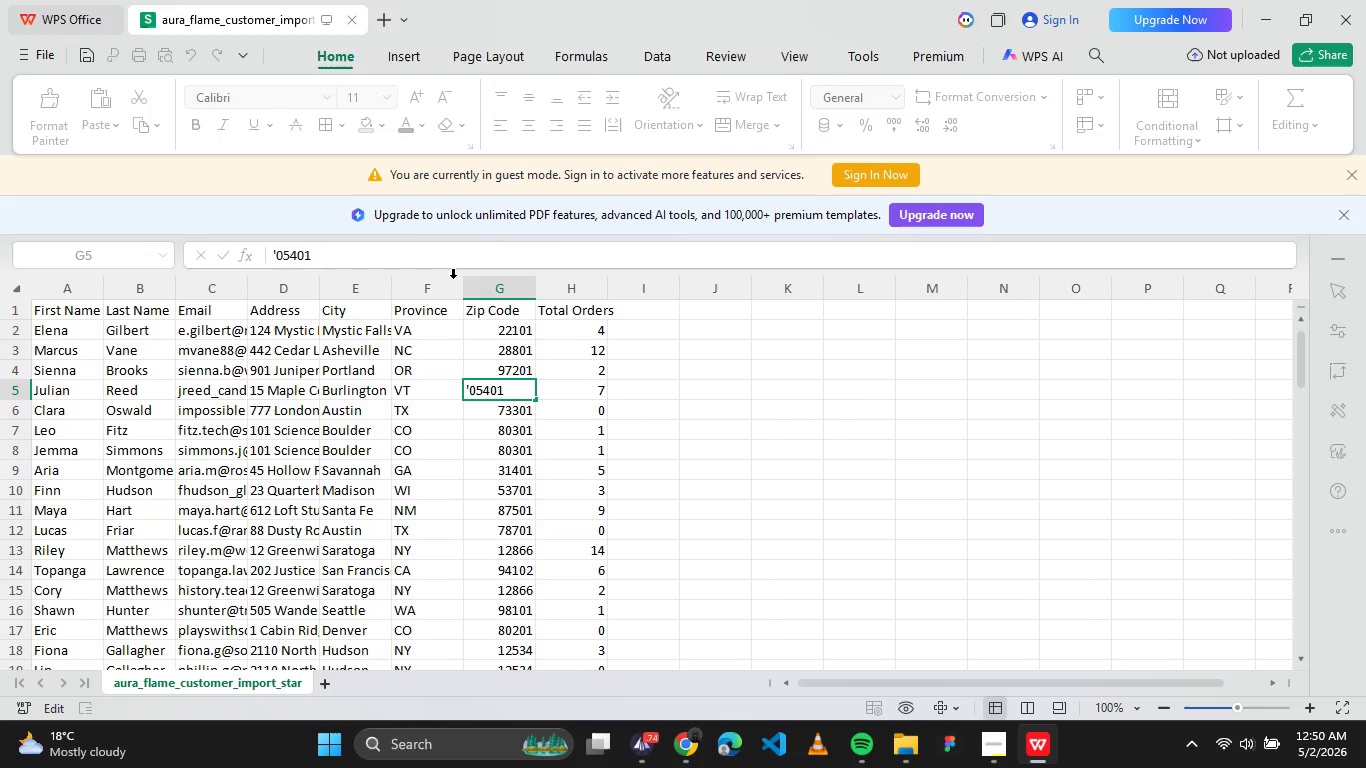 
key(Backspace)
 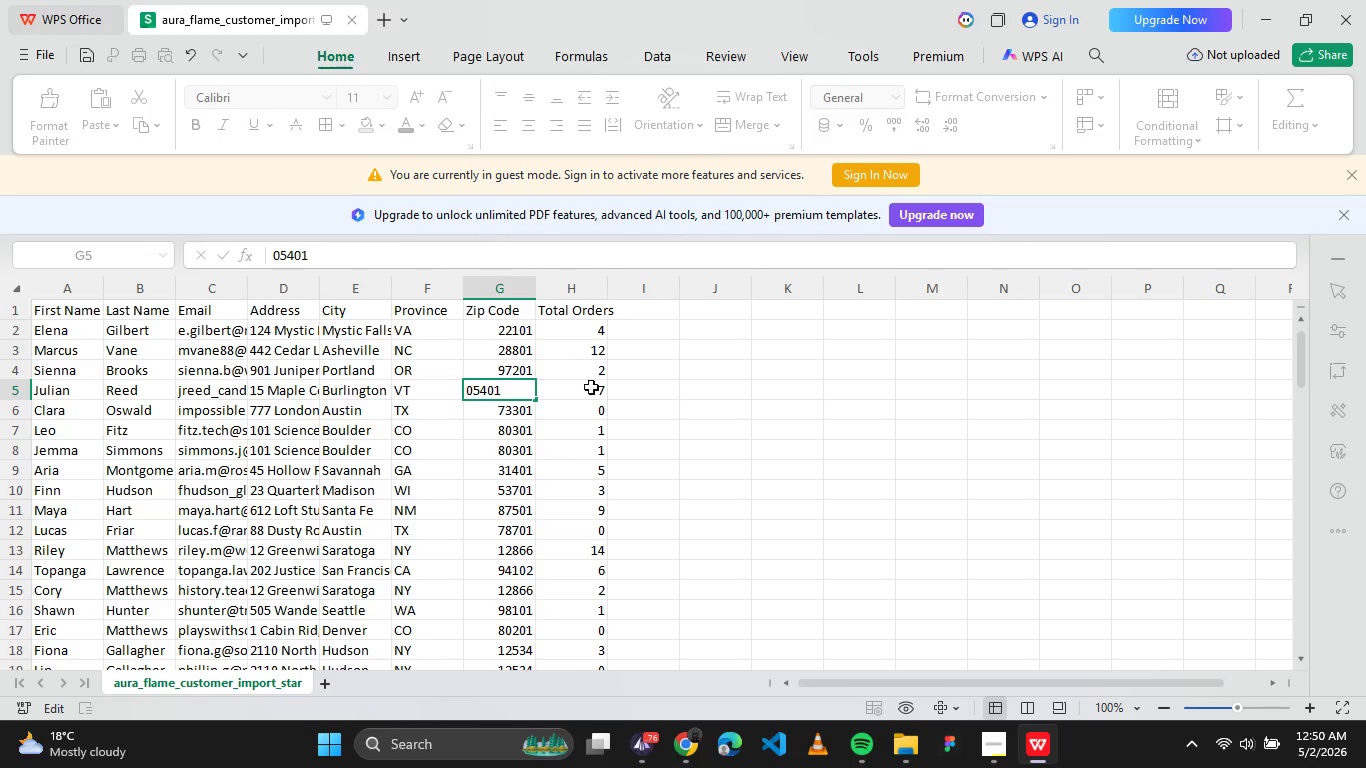 
left_click([722, 406])
 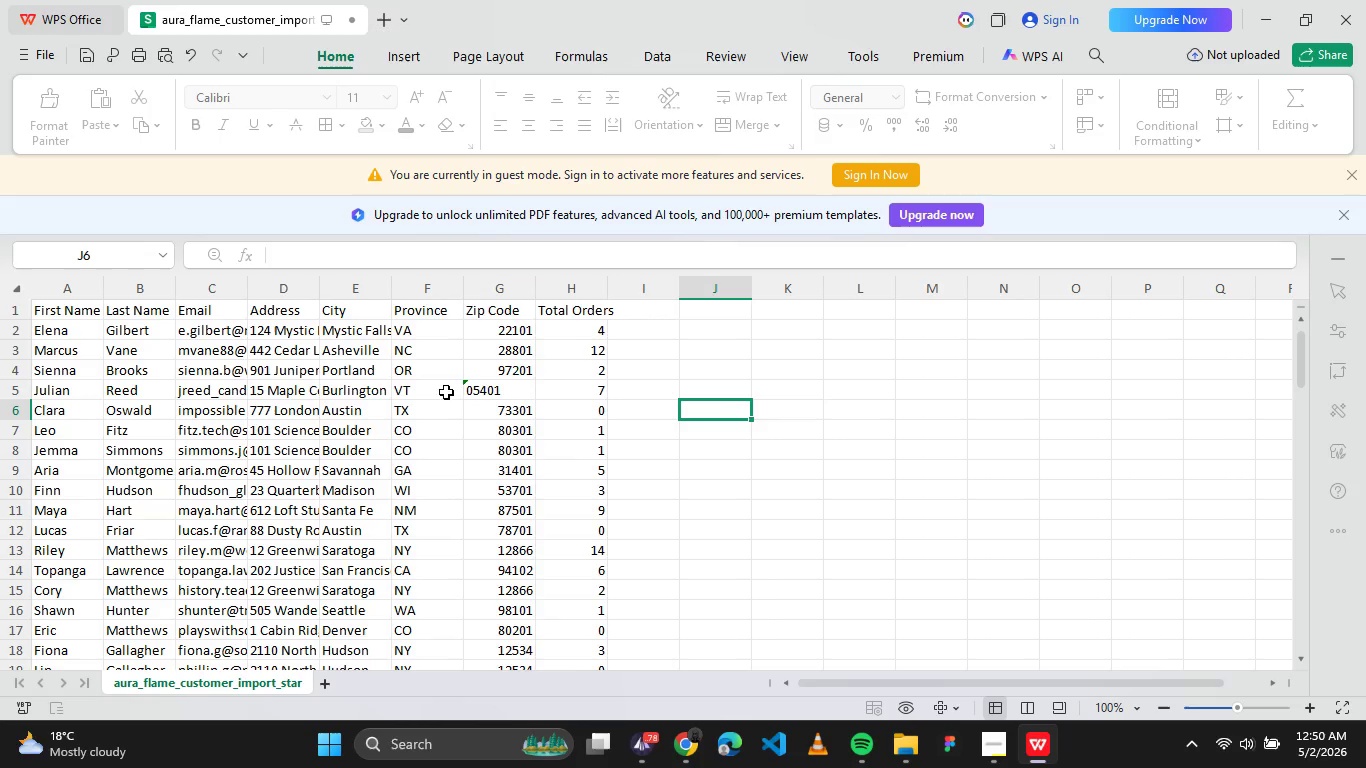 
left_click([504, 399])
 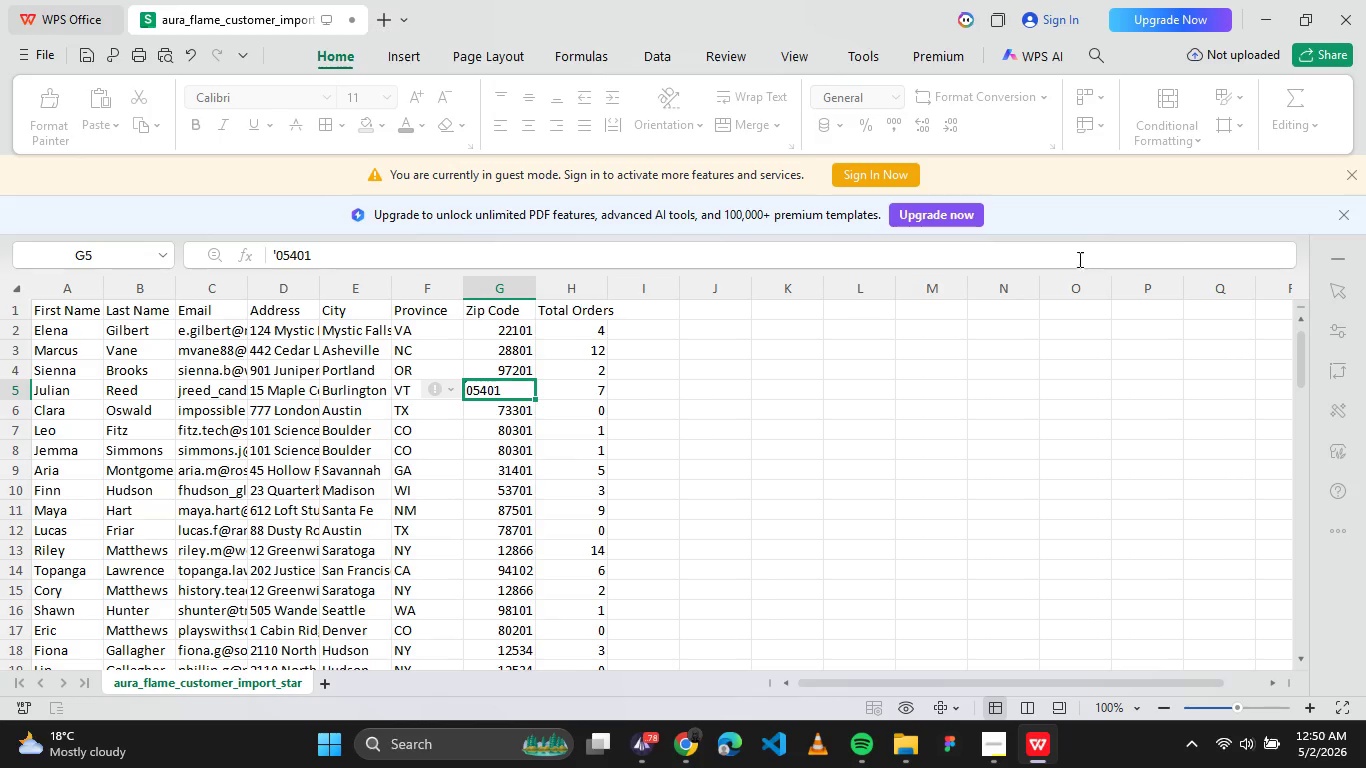 
wait(5.33)
 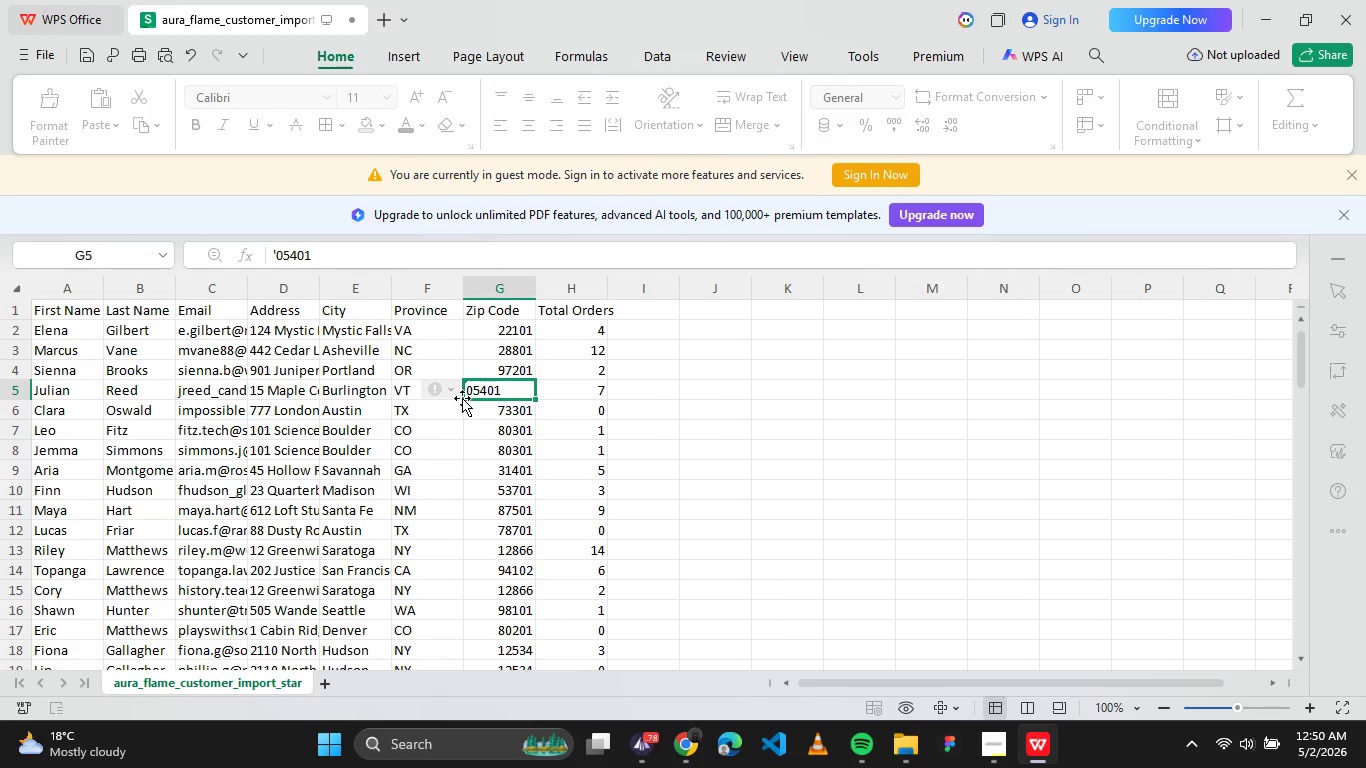 
left_click([1351, 178])
 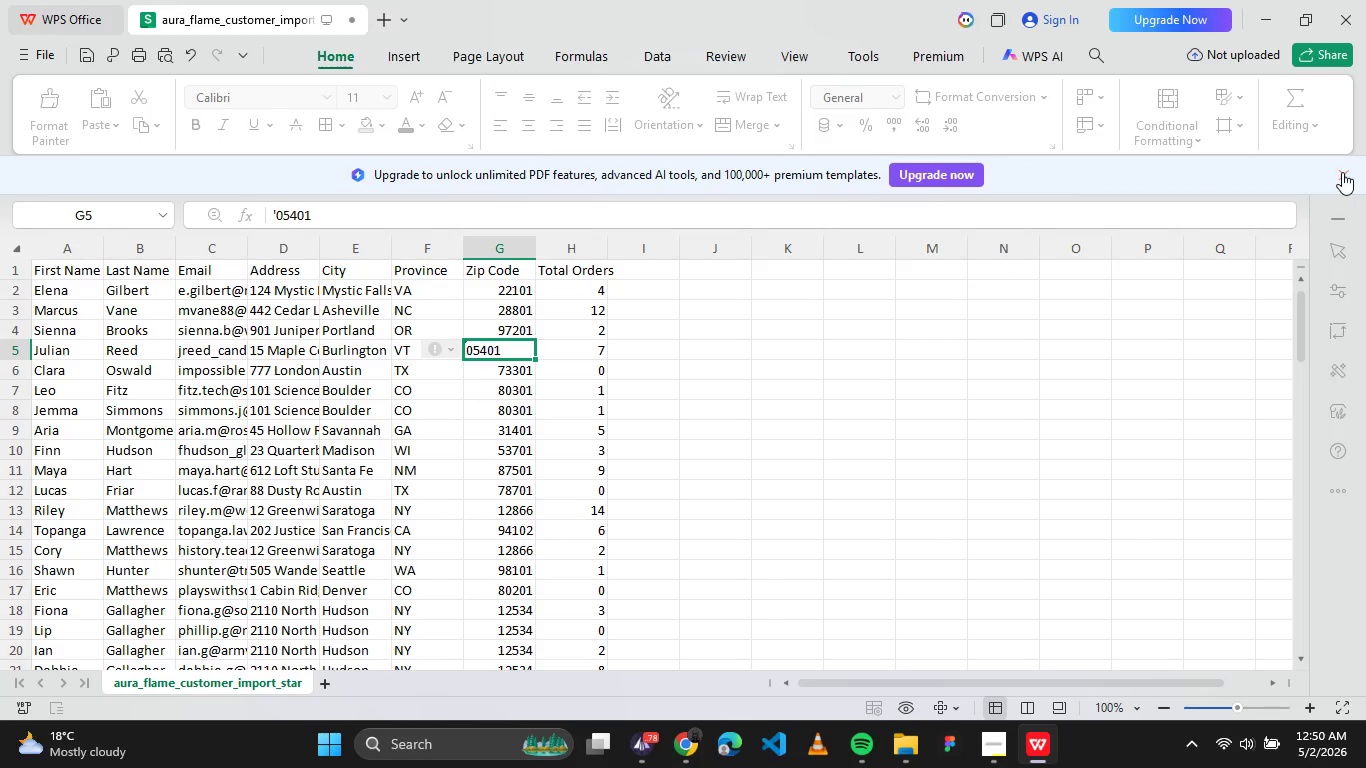 
left_click([1340, 172])
 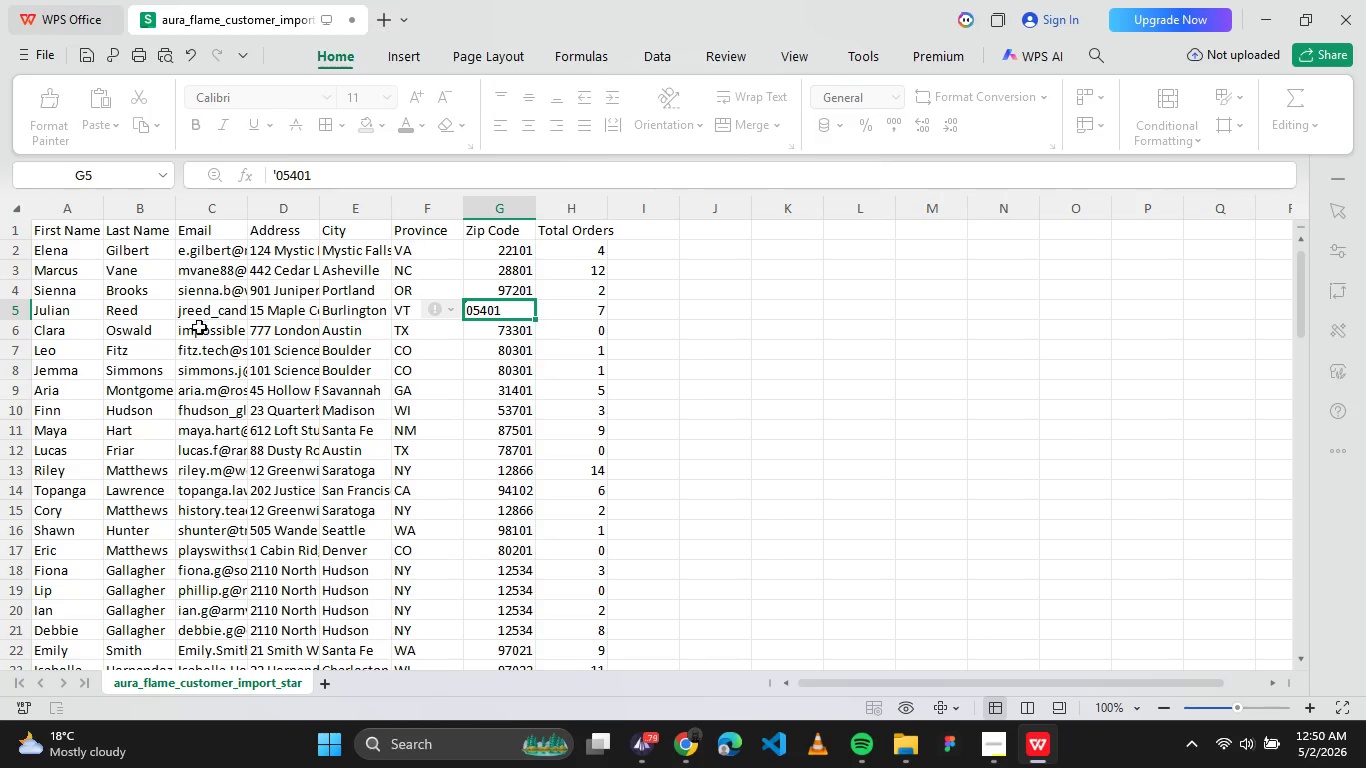 
scroll: coordinate [214, 546], scroll_direction: up, amount: 5.0
 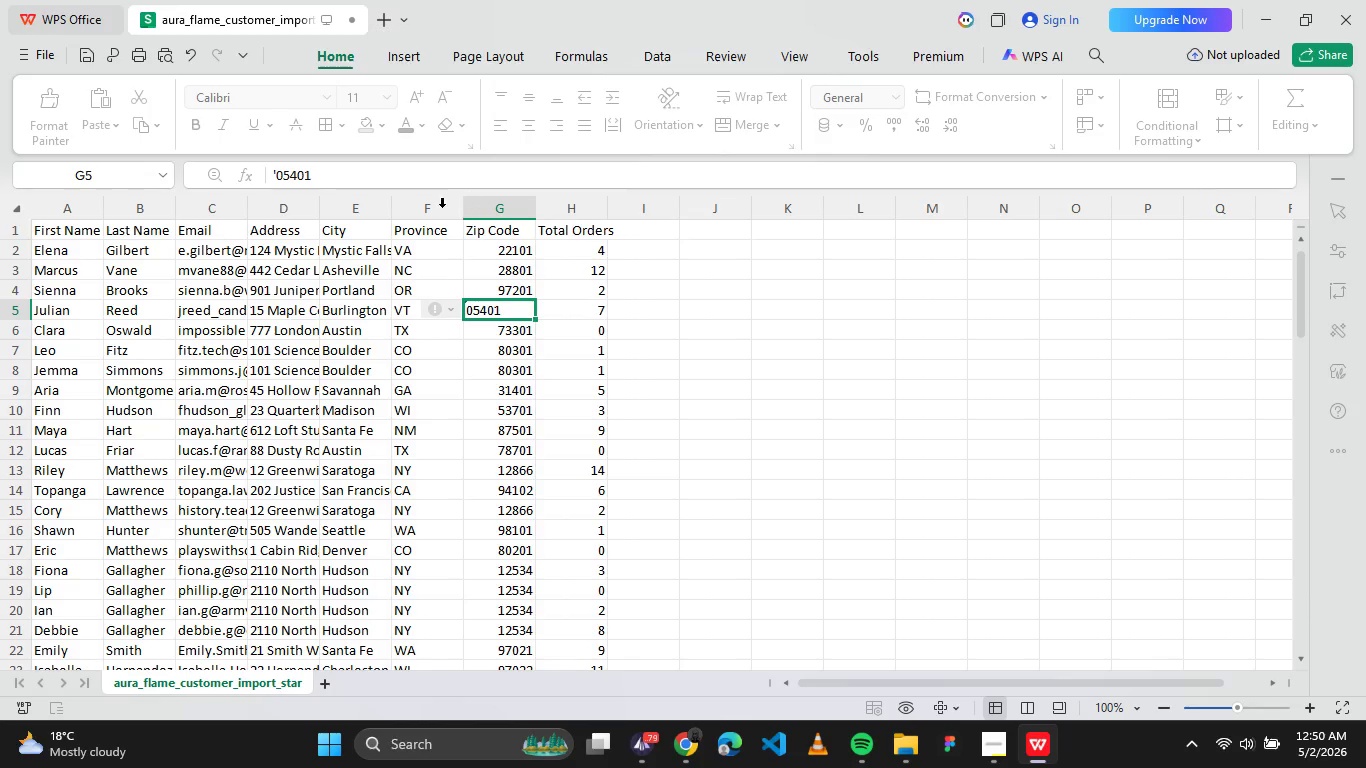 
left_click([438, 208])
 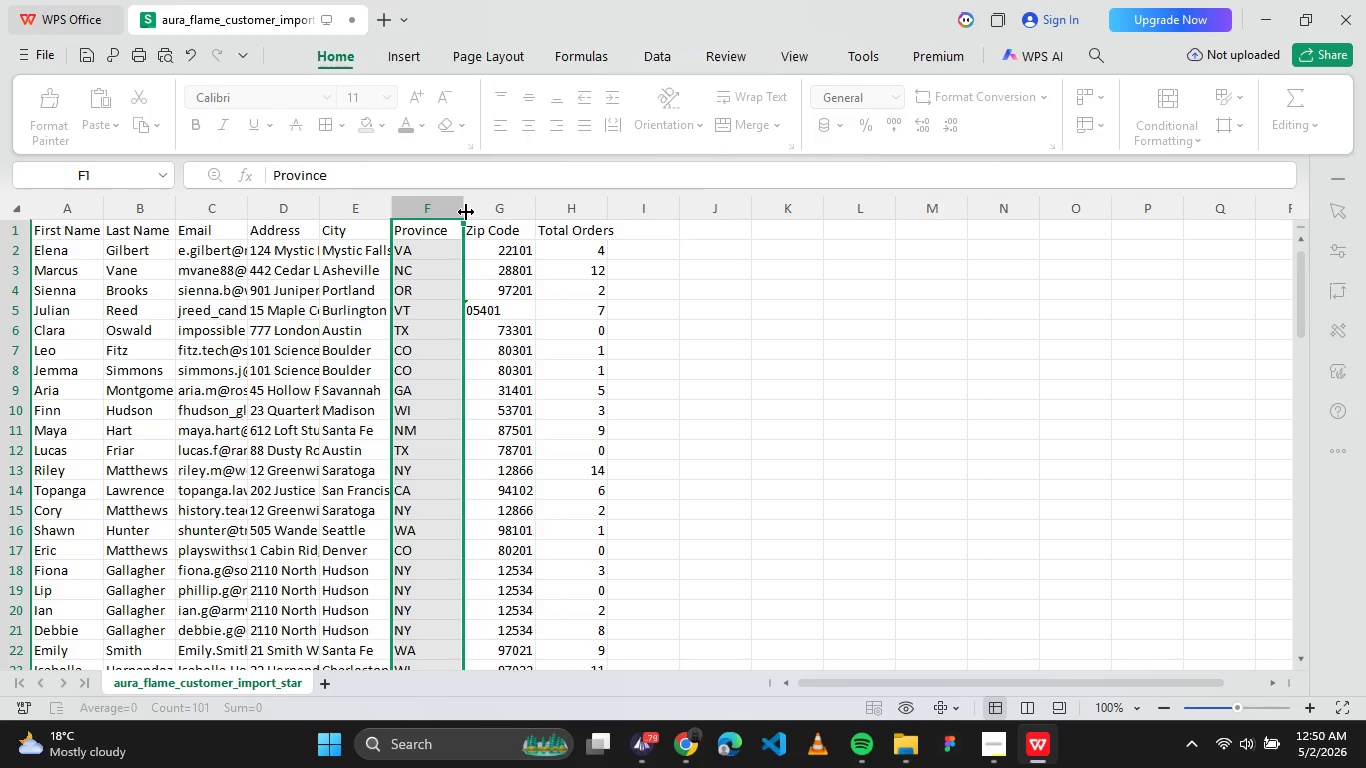 
left_click_drag(start_coordinate=[465, 212], to_coordinate=[488, 207])
 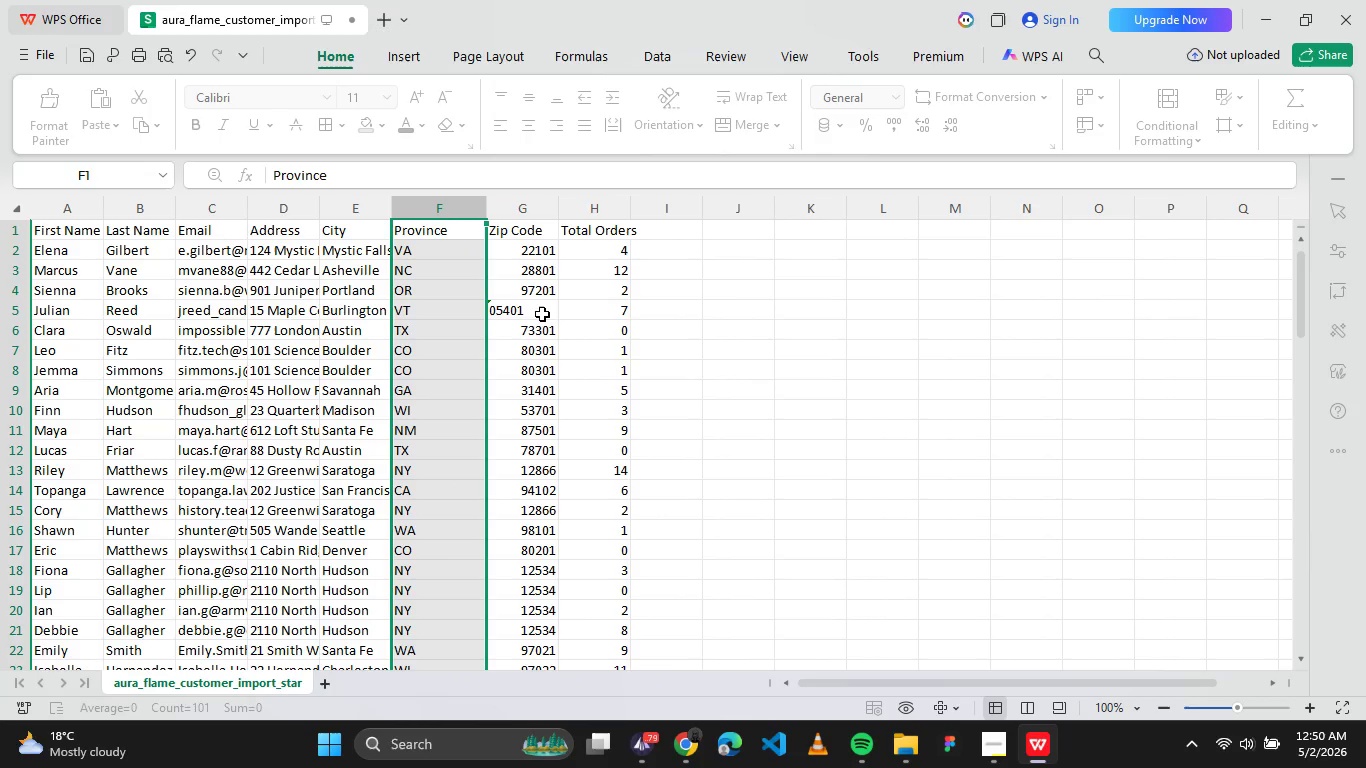 
left_click([542, 313])
 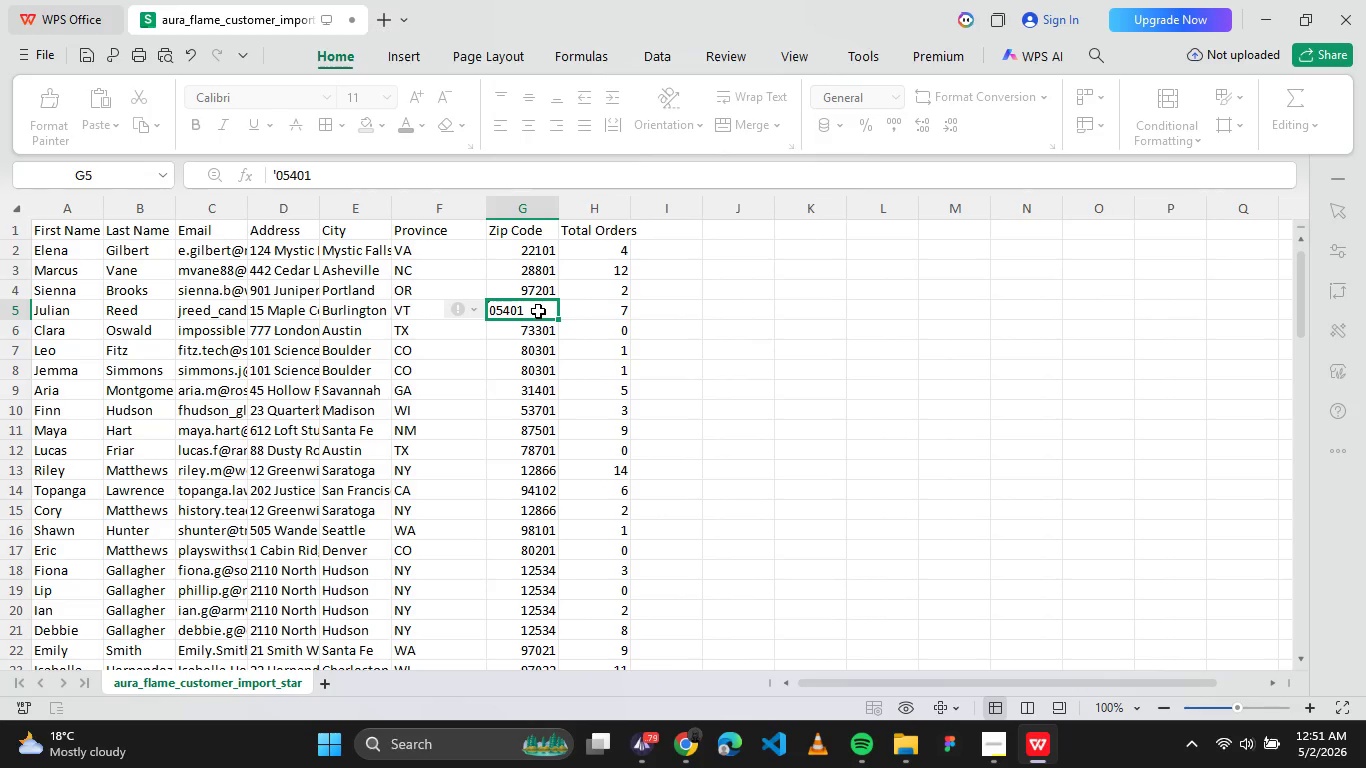 
wait(8.59)
 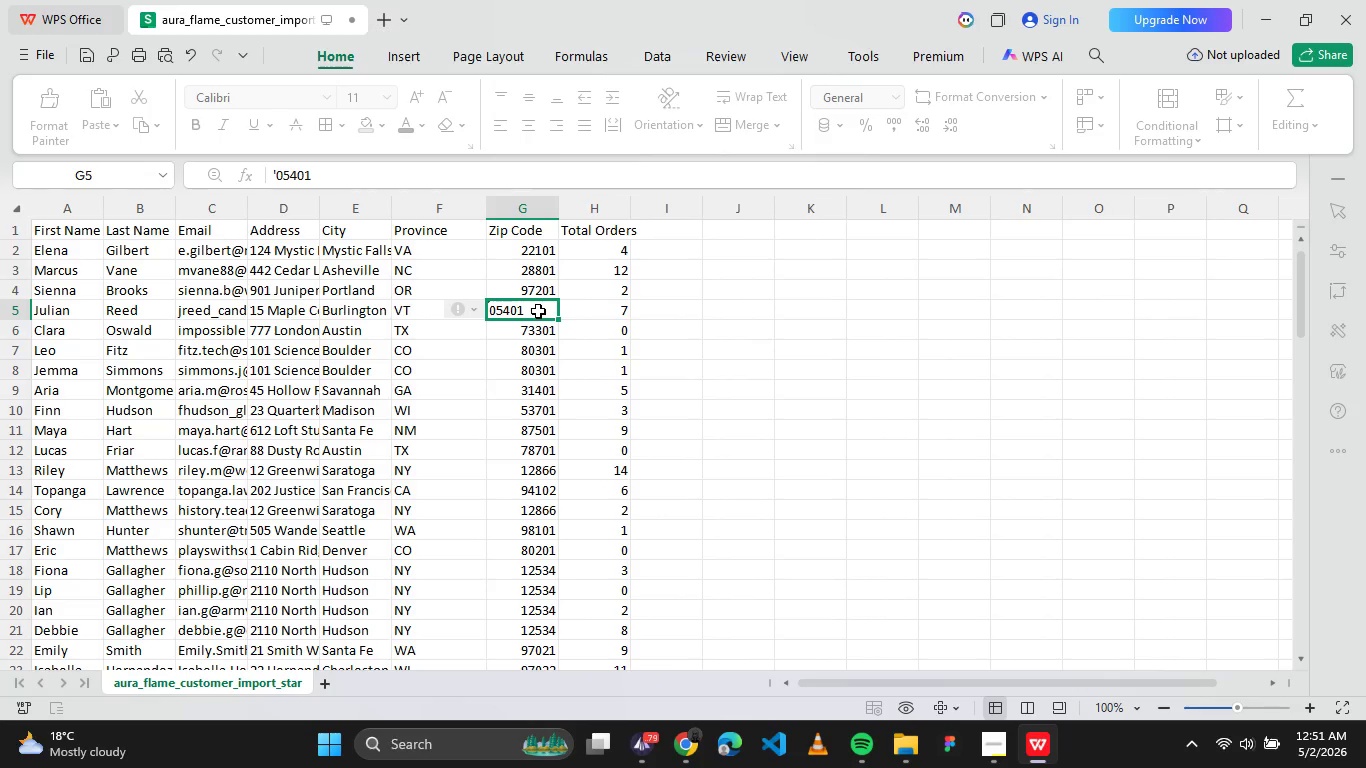 
key(Backspace)
 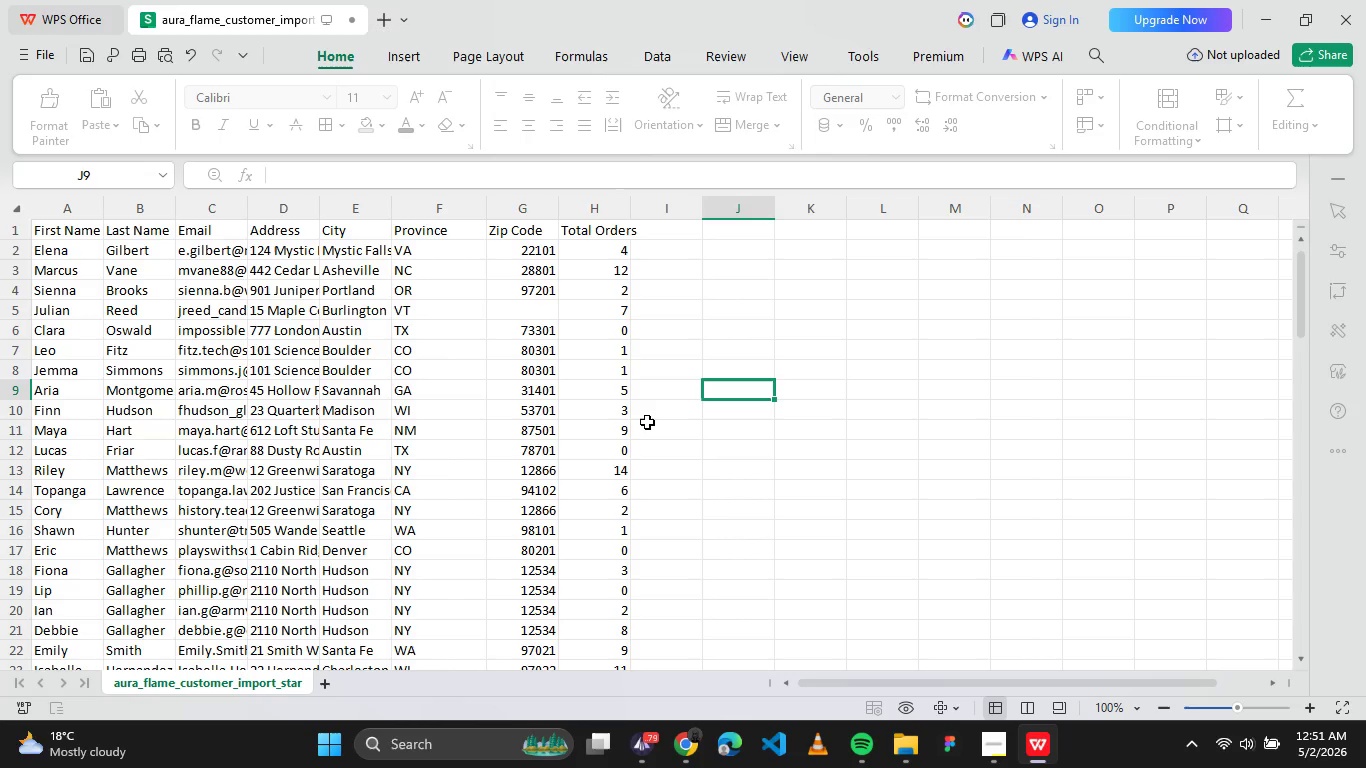 
wait(5.52)
 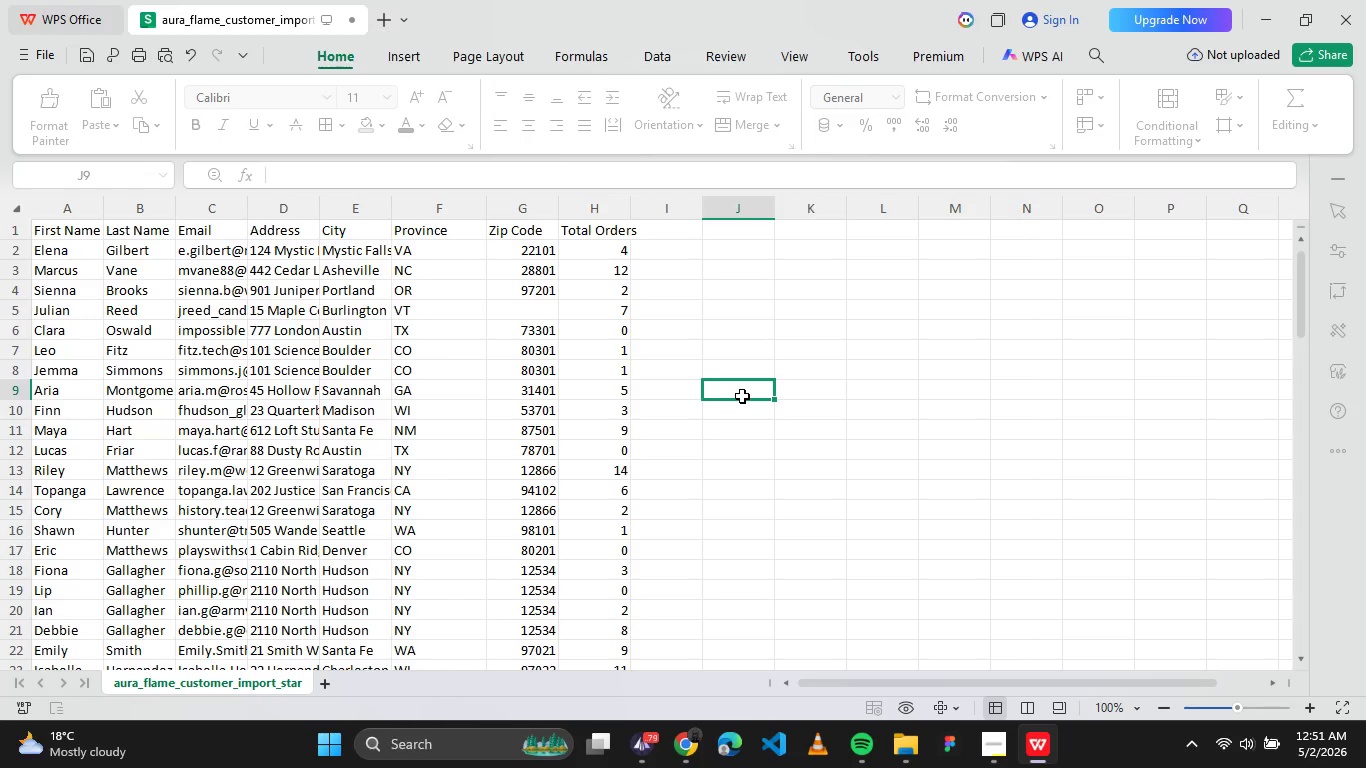 
scroll: coordinate [602, 405], scroll_direction: down, amount: 13.0
 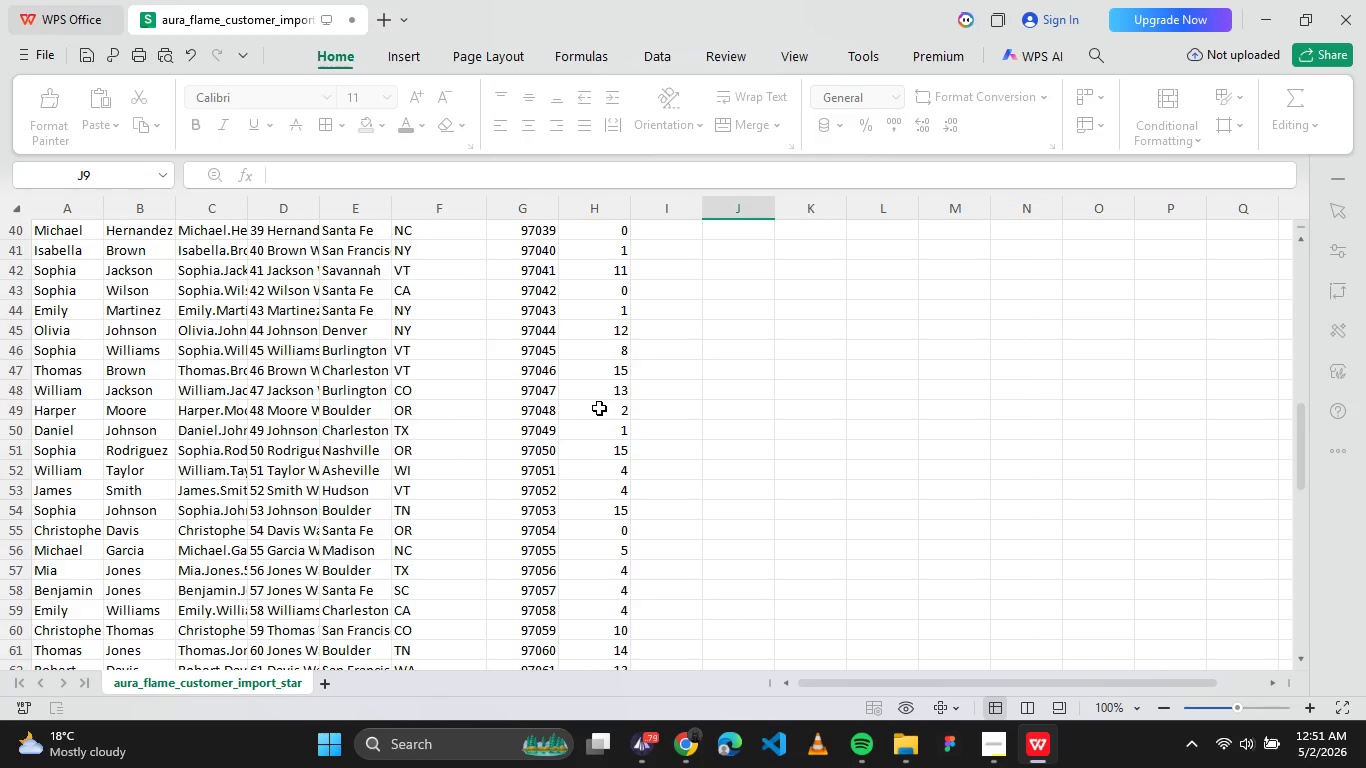 
scroll: coordinate [656, 381], scroll_direction: up, amount: 16.0
 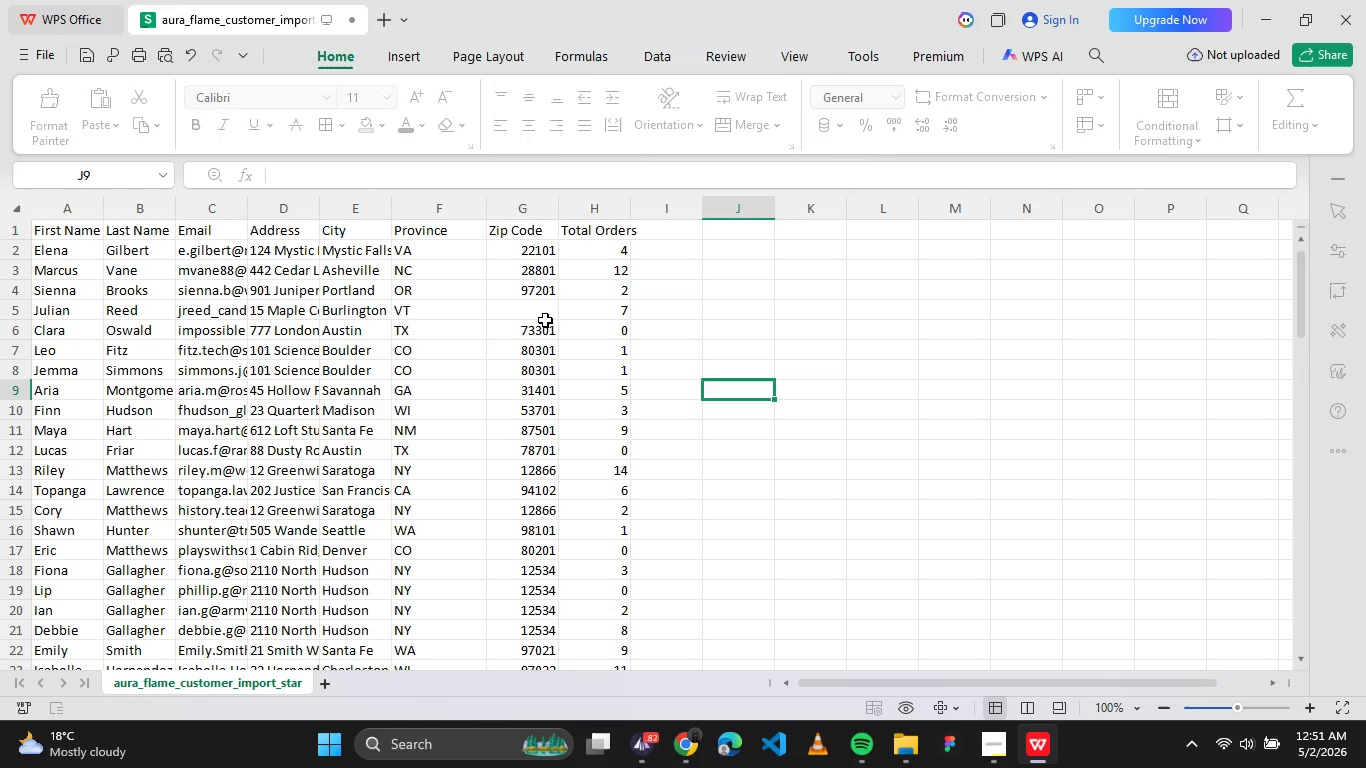 
left_click([544, 317])
 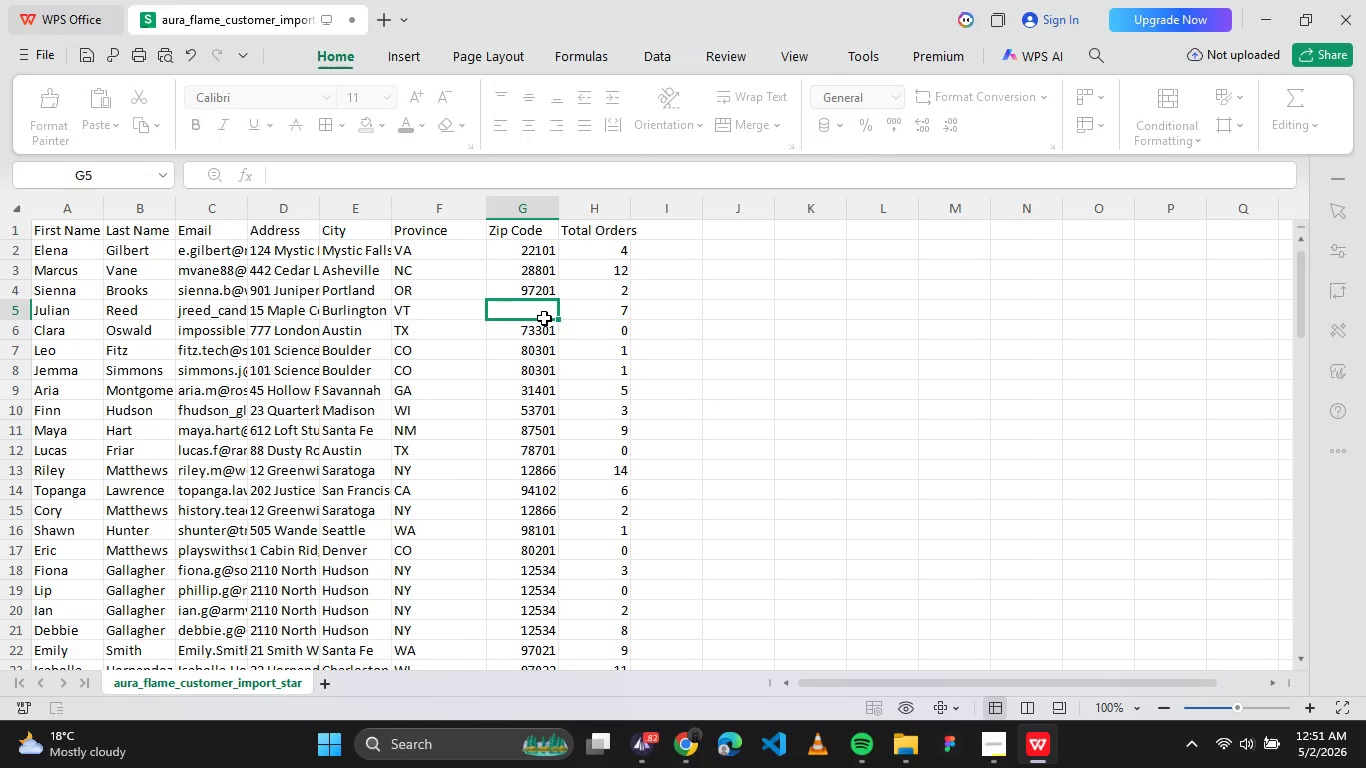 
key(Control+V)
 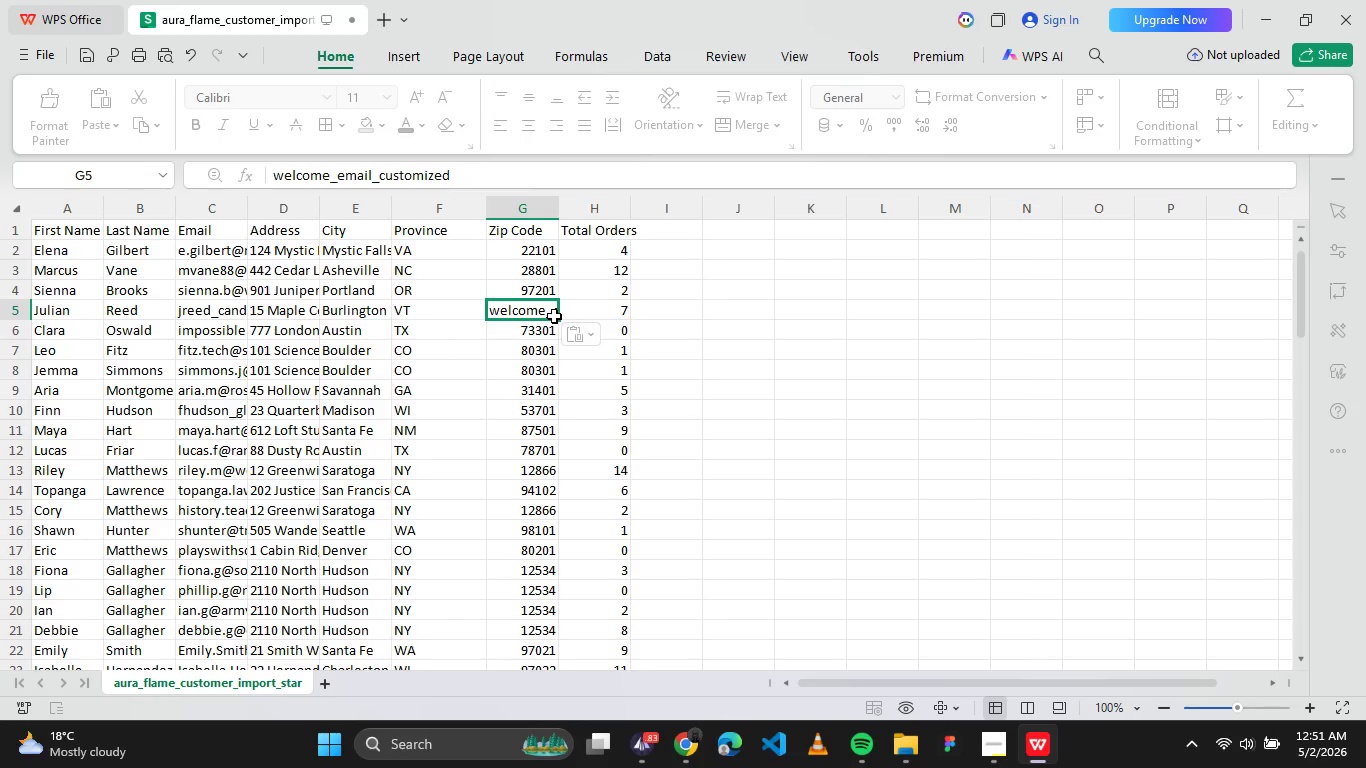 
key(Control+Z)
 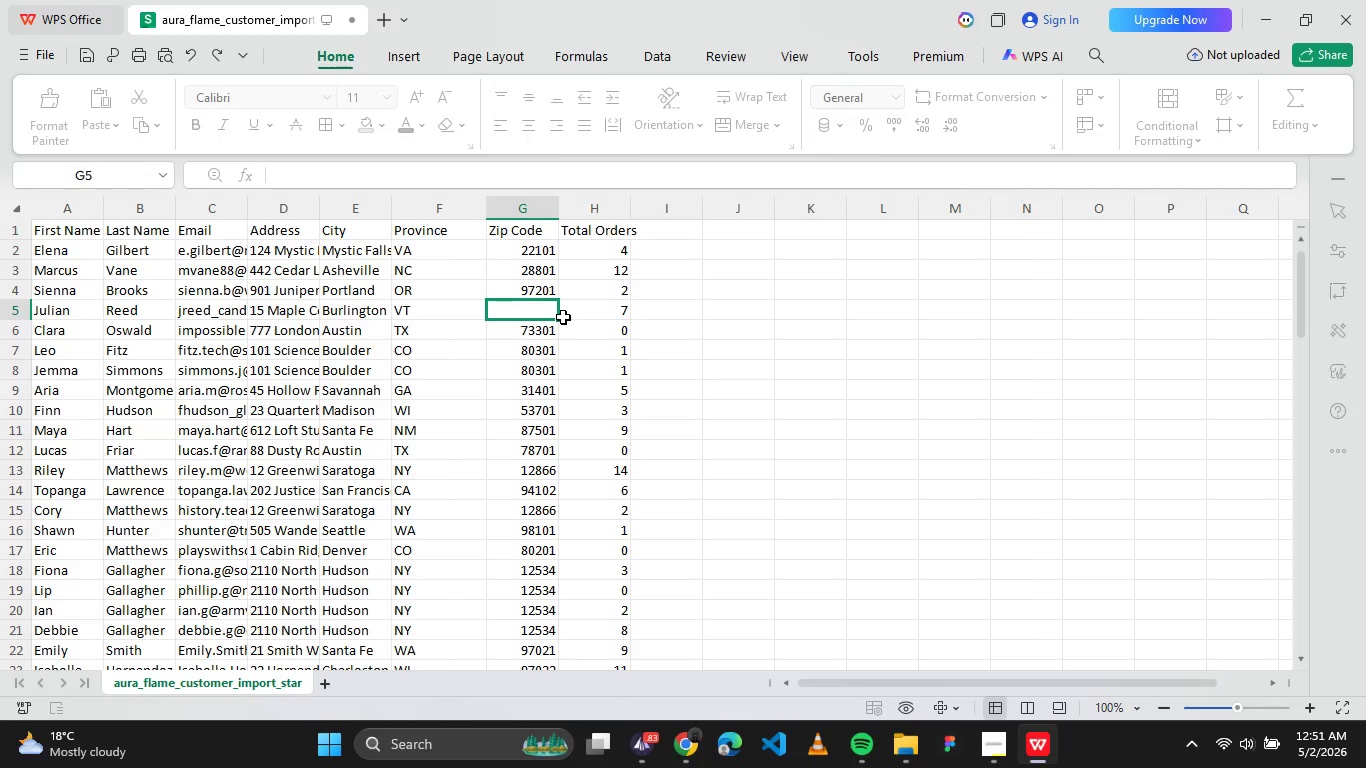 
type(05402)
key(Backspace)
type(1)
 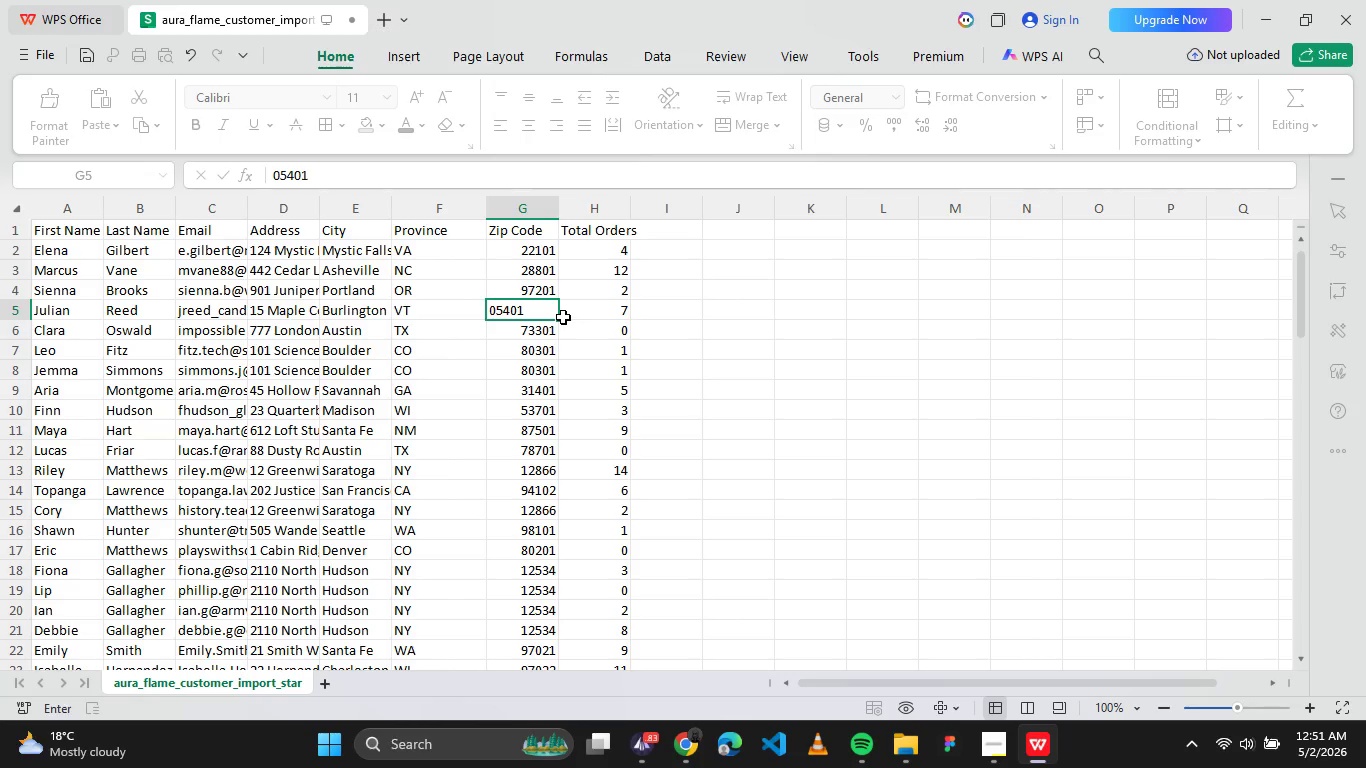 
key(Enter)
 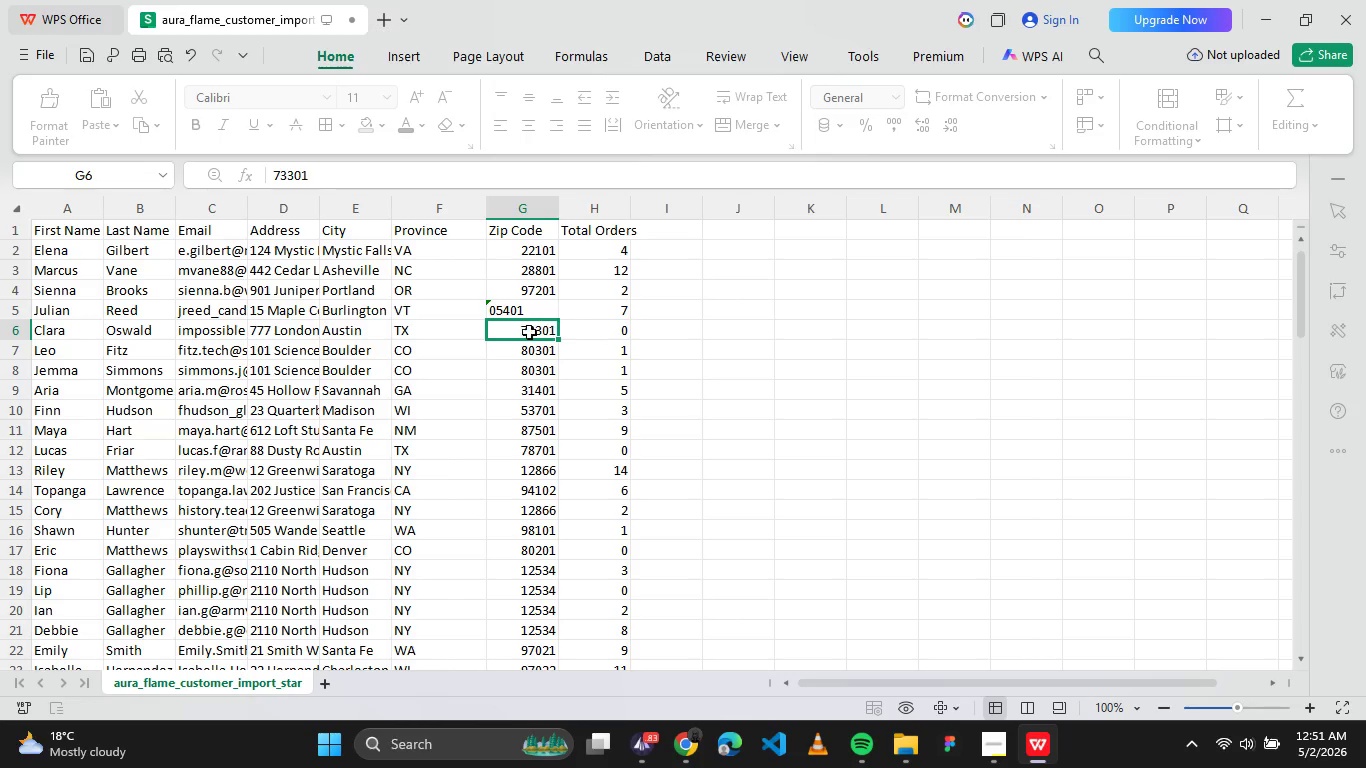 
left_click([528, 309])
 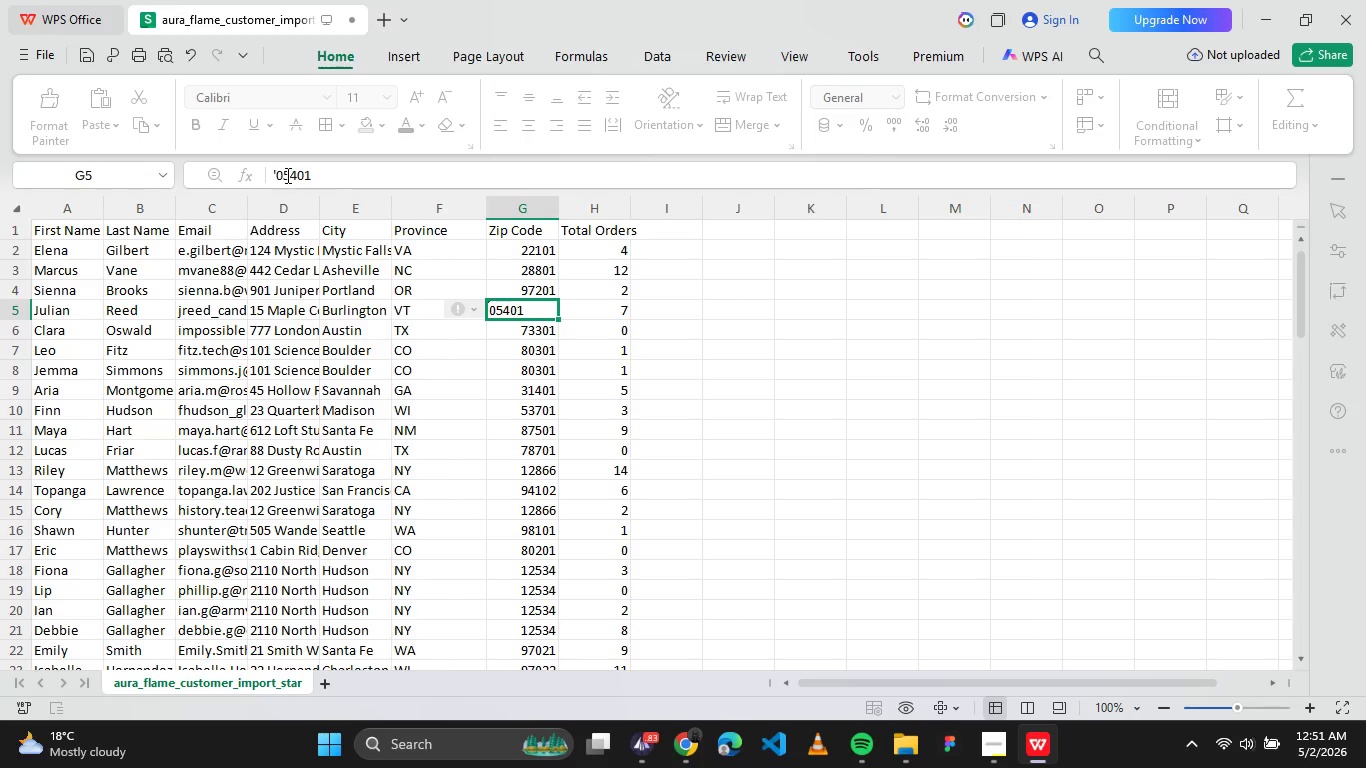 
left_click([284, 174])
 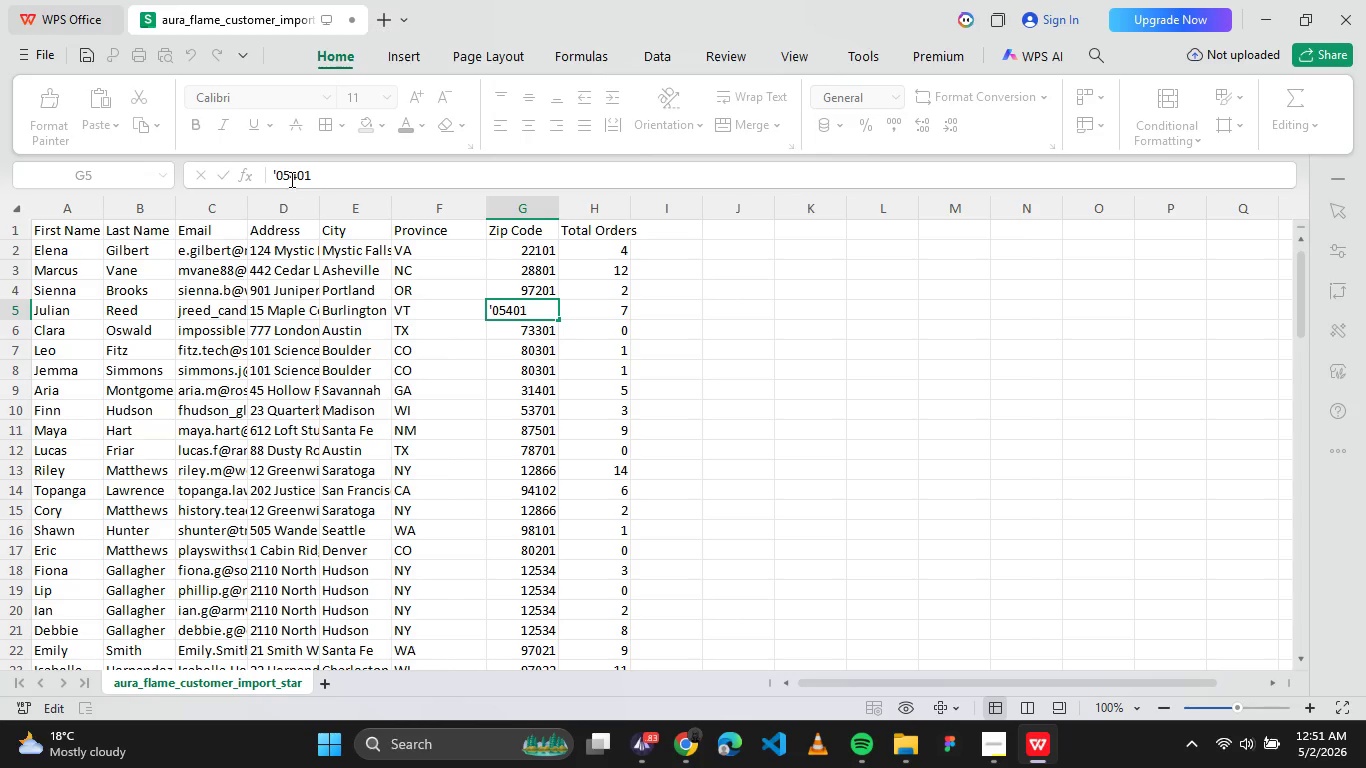 
key(Backspace)
 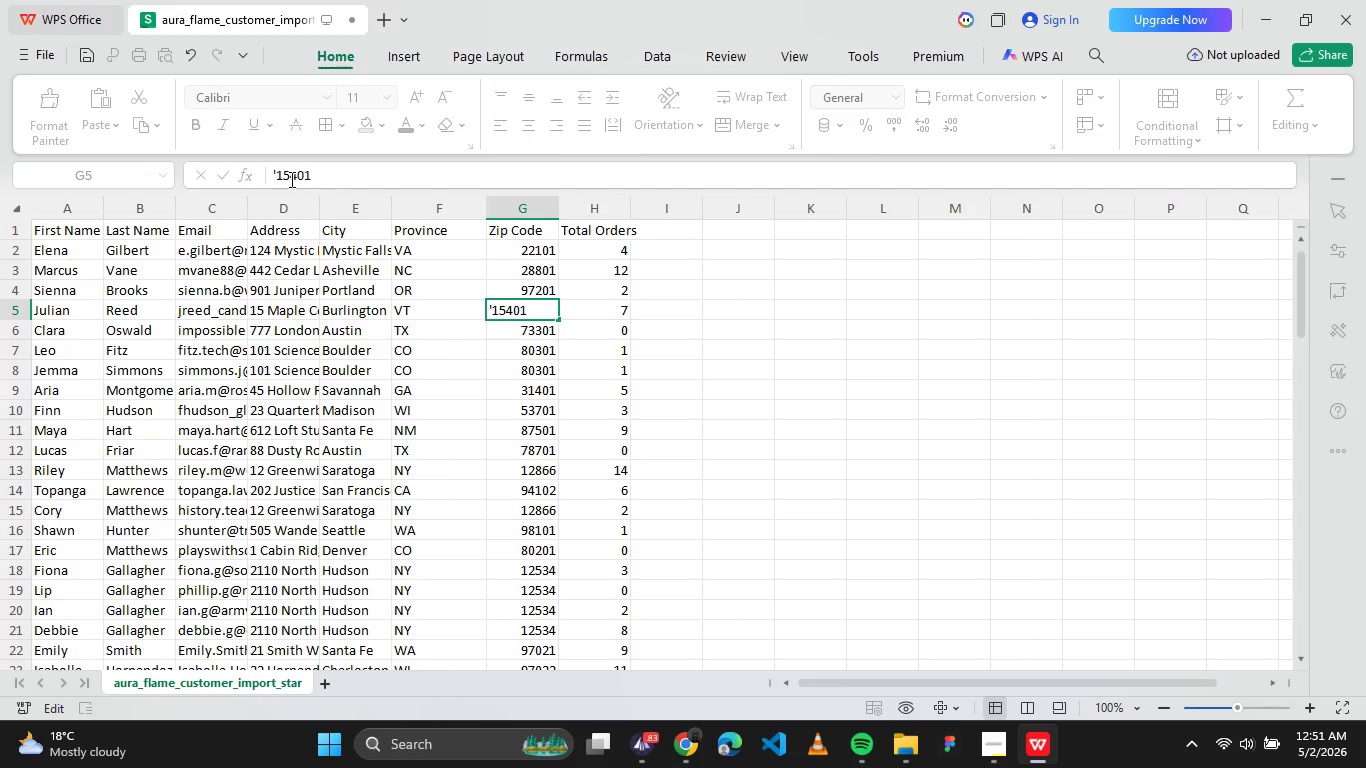 
key(1)
 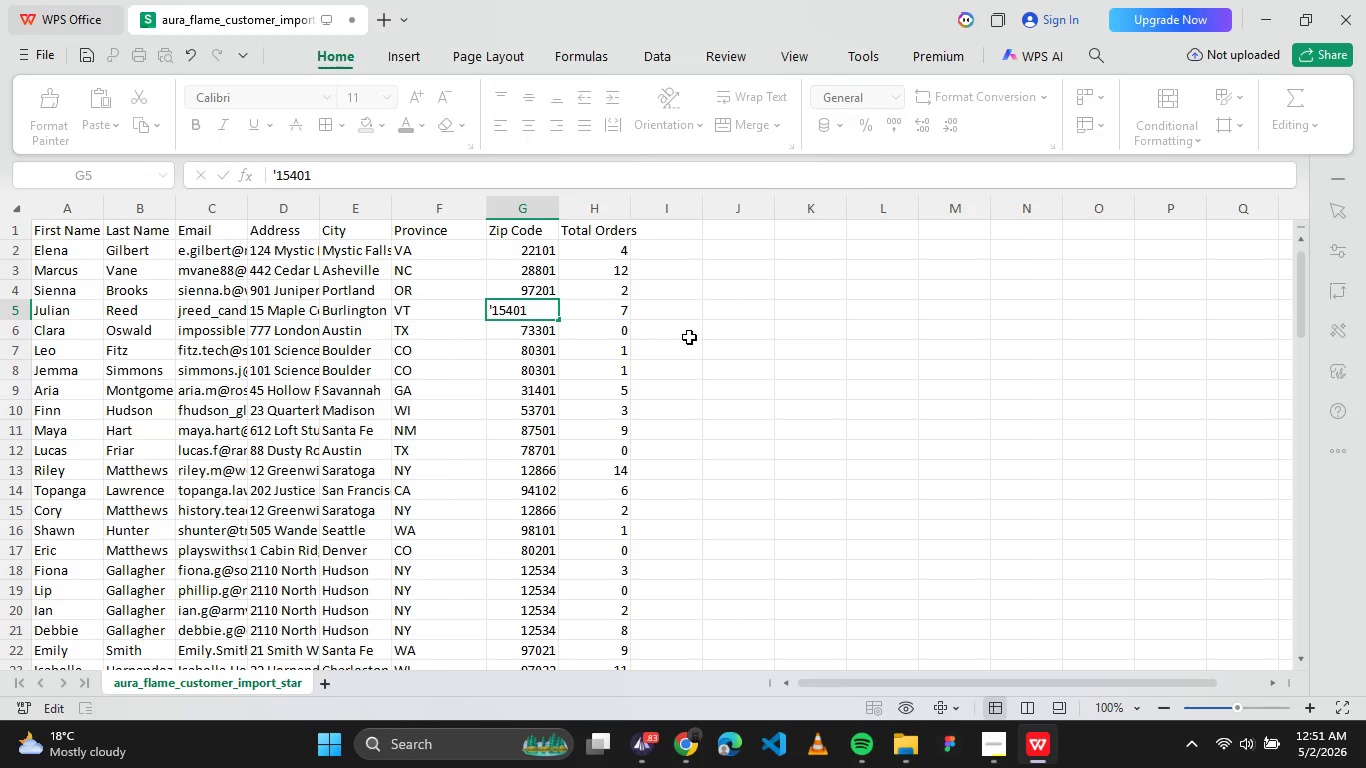 
left_click([678, 345])
 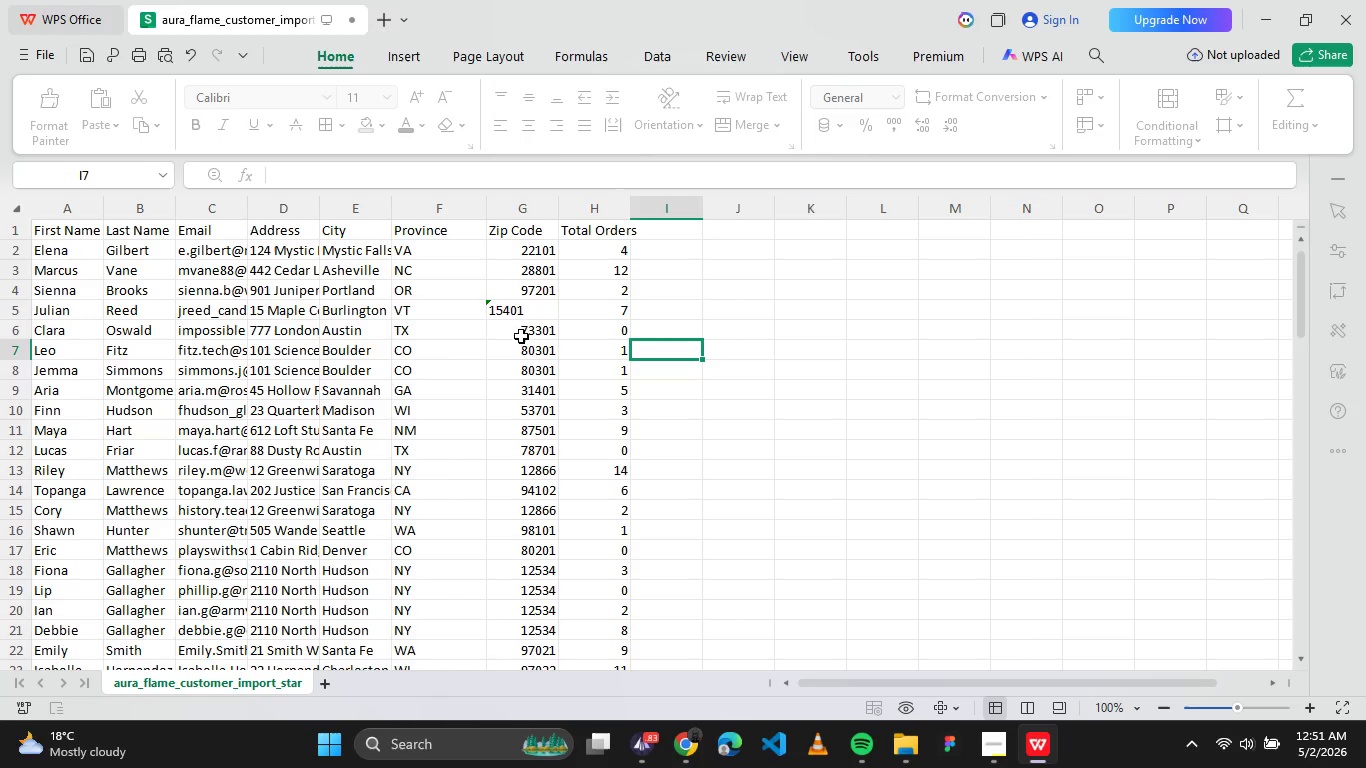 
left_click([498, 310])
 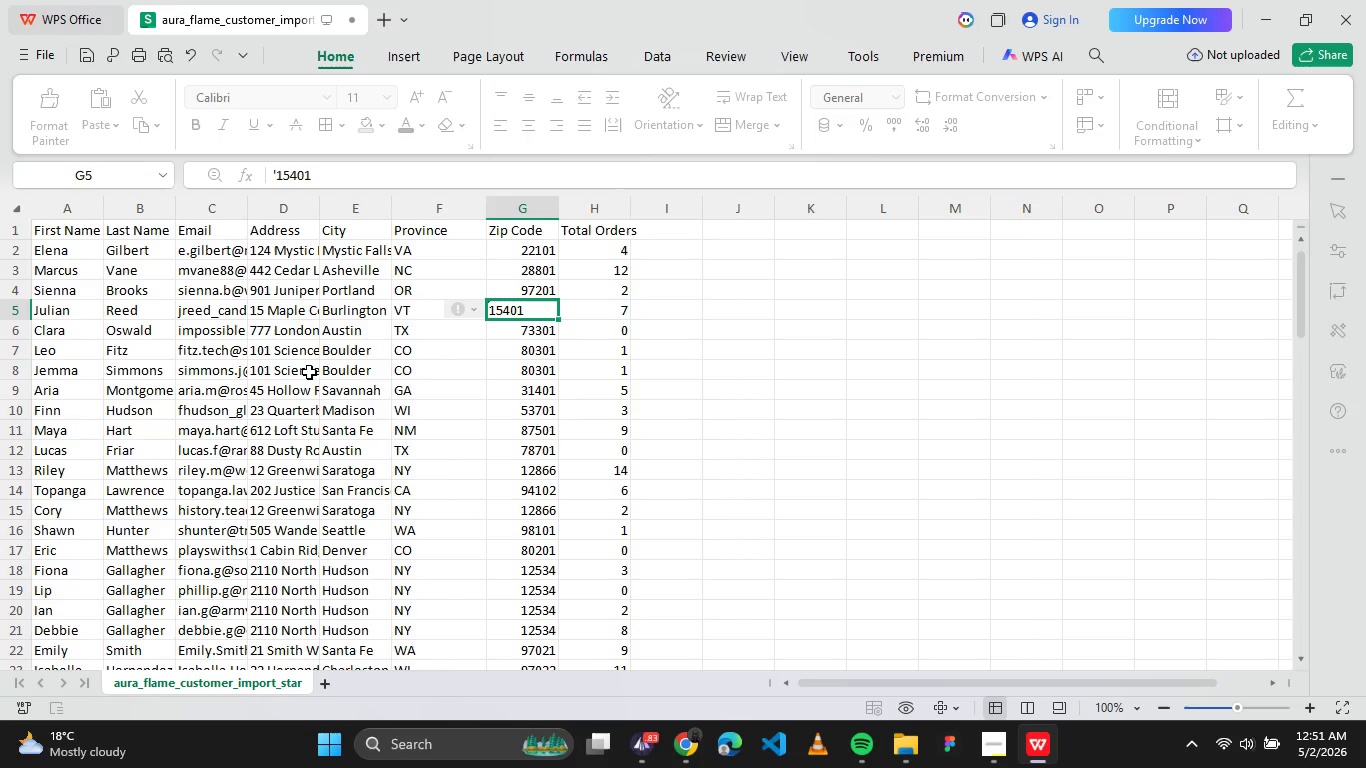 
key(Backspace)
 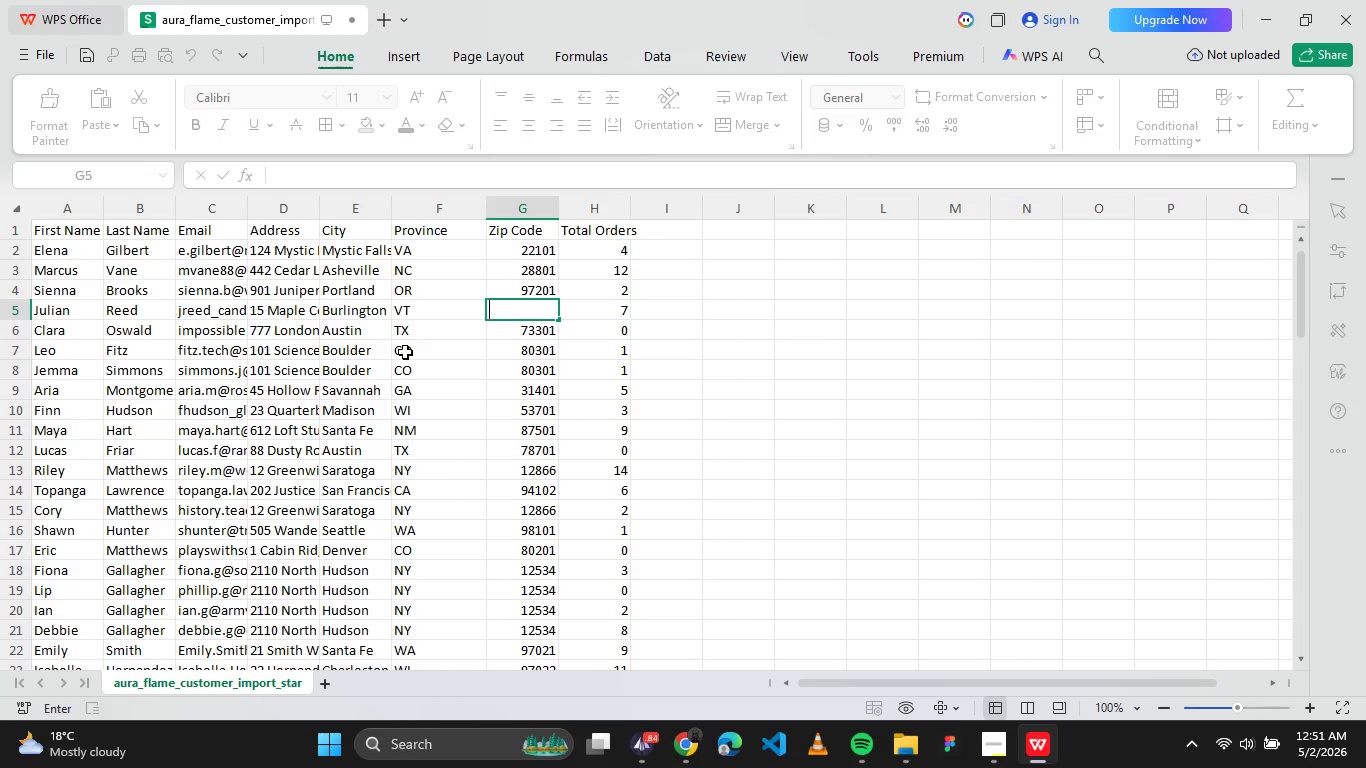 
left_click([742, 333])
 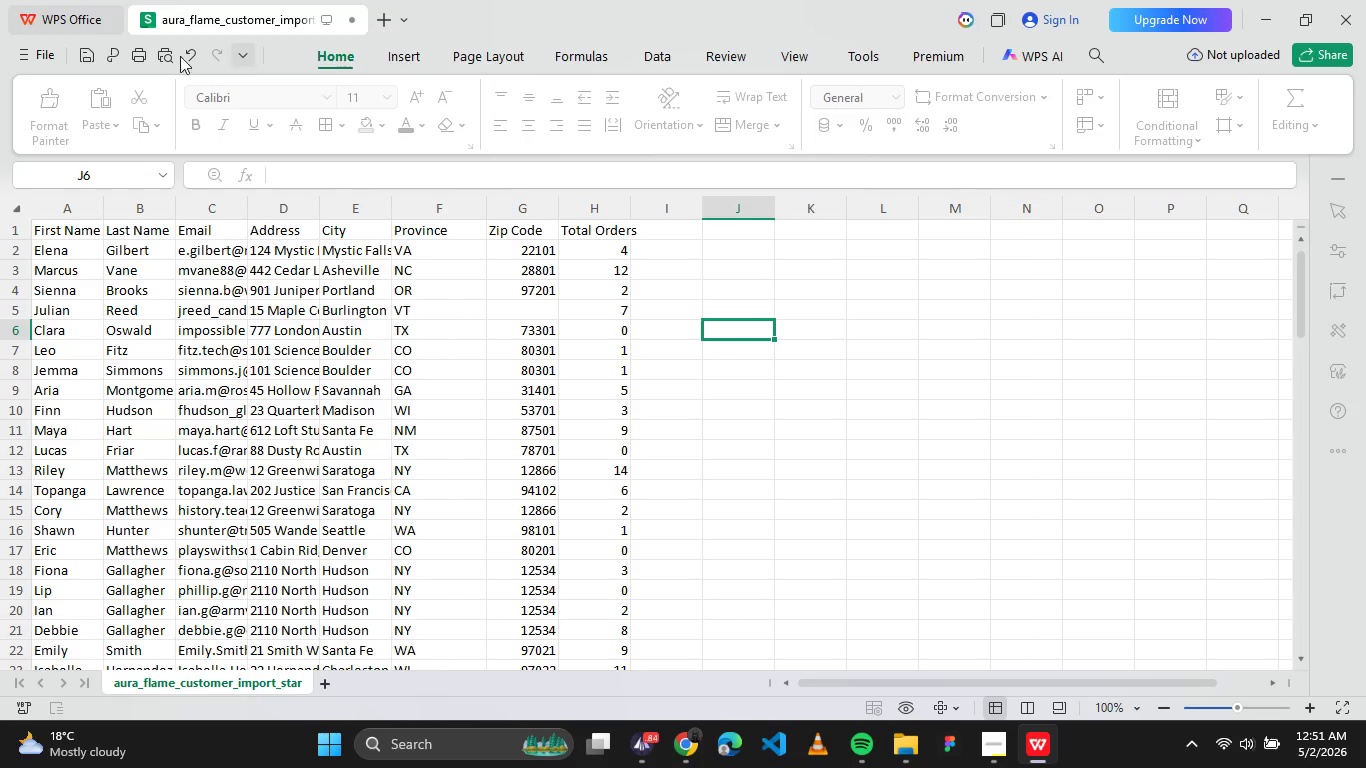 
left_click([87, 59])
 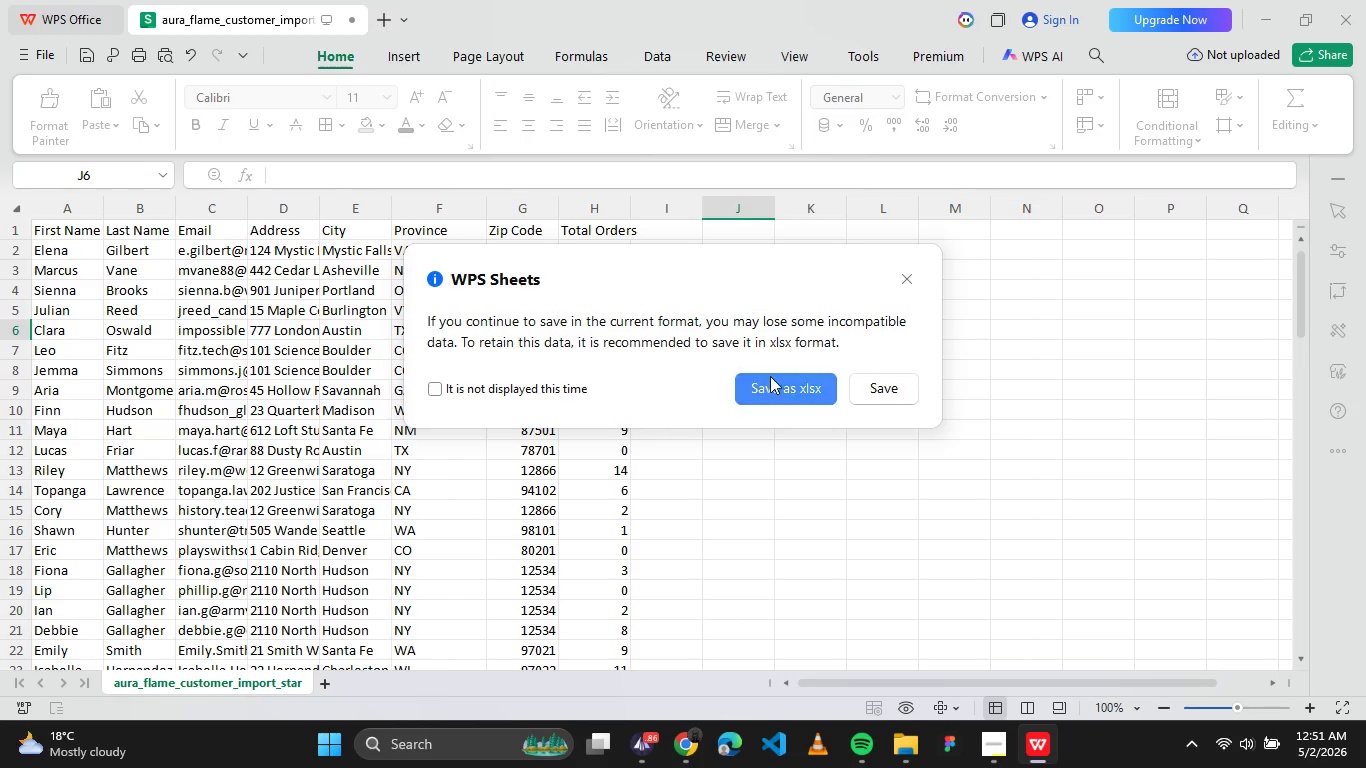 
left_click([777, 384])
 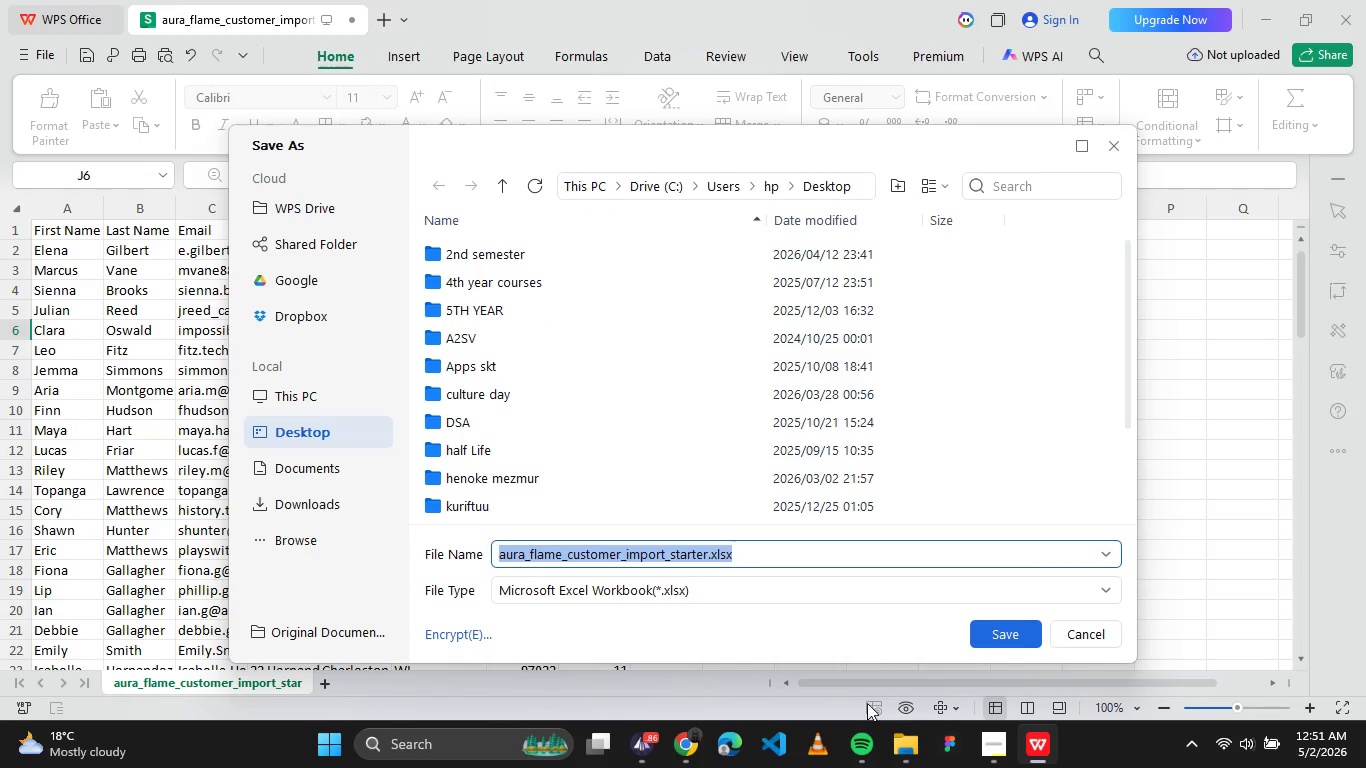 
left_click([856, 594])
 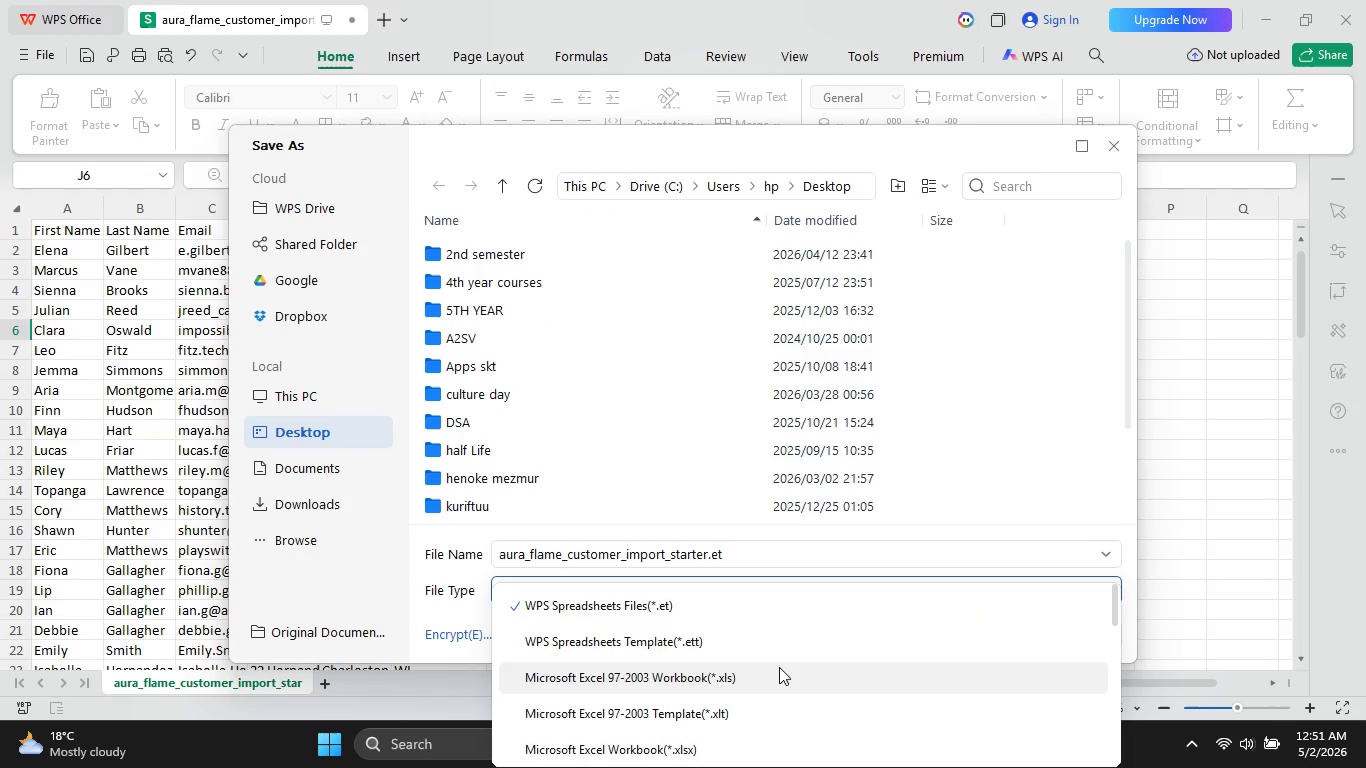 
scroll: coordinate [757, 694], scroll_direction: down, amount: 6.0
 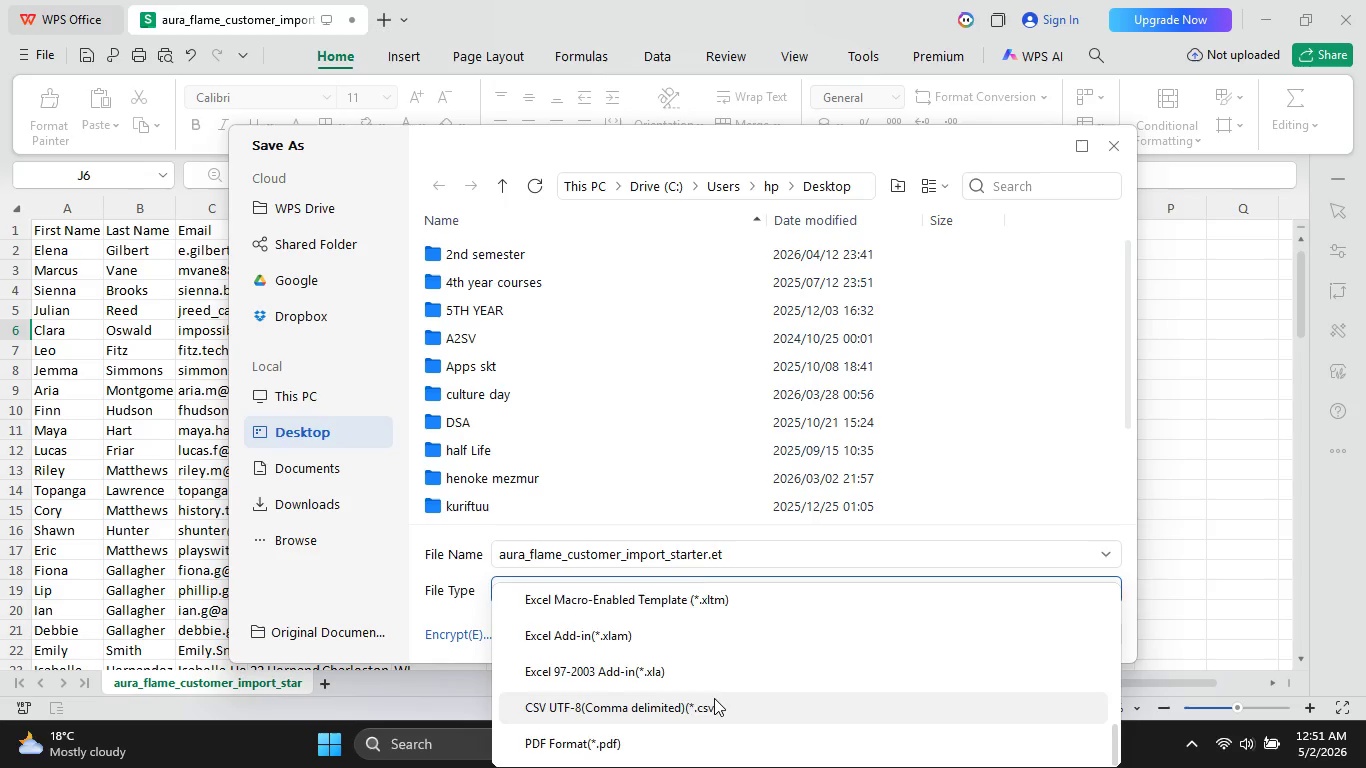 
left_click([714, 699])
 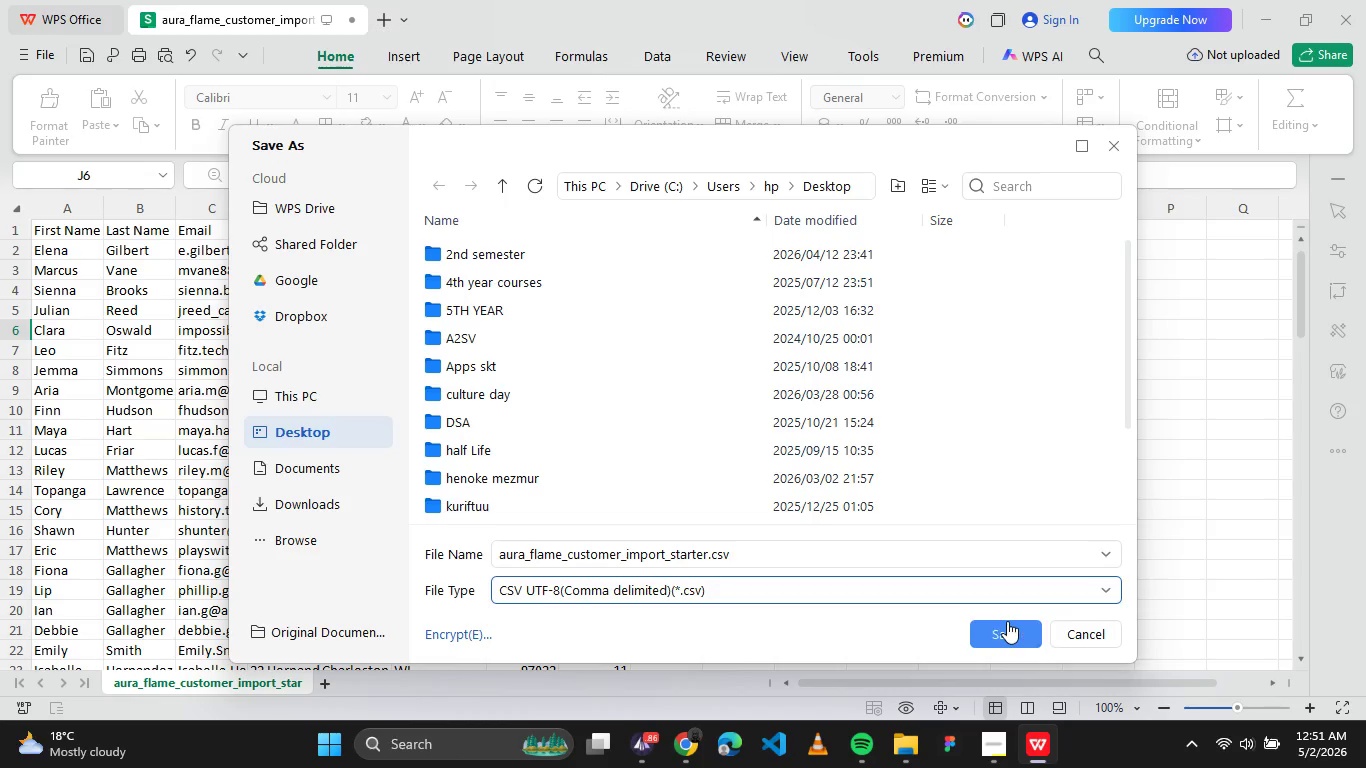 
left_click([1007, 621])
 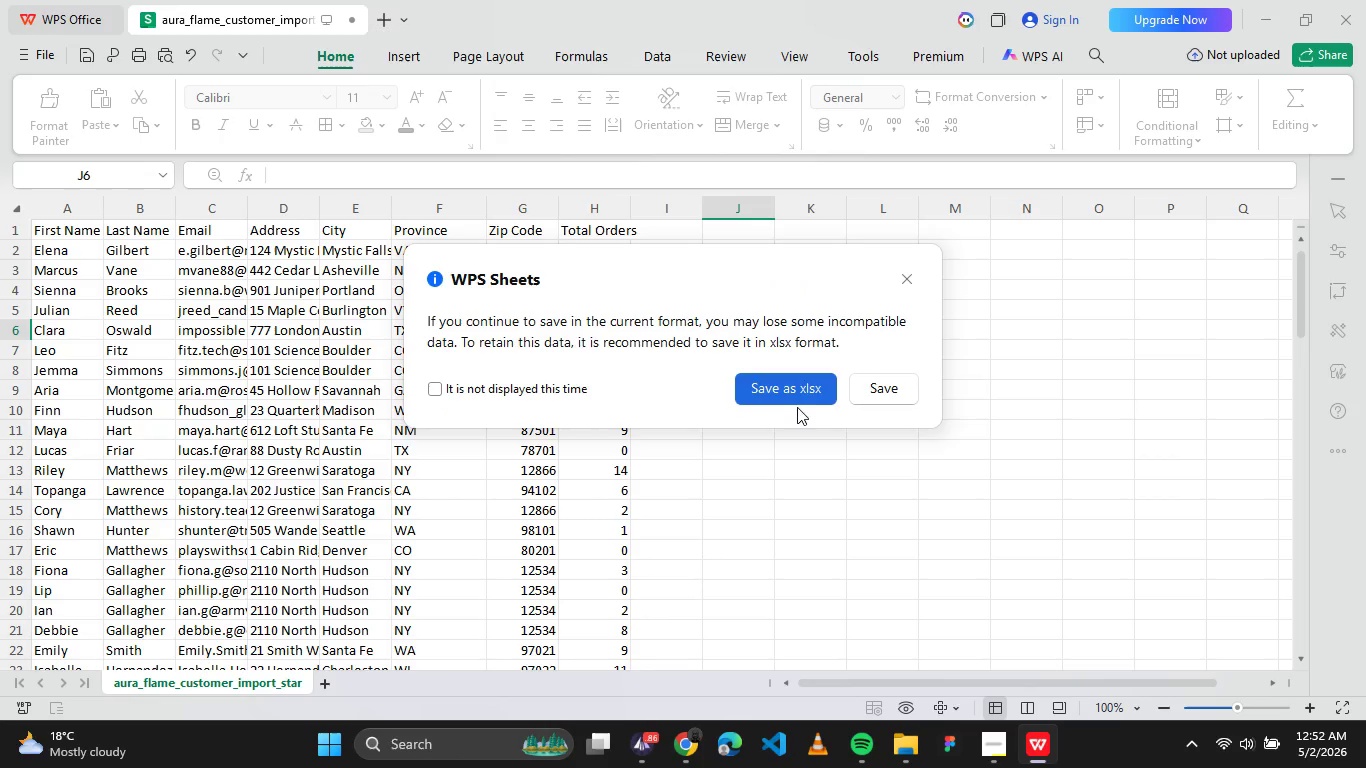 
wait(5.69)
 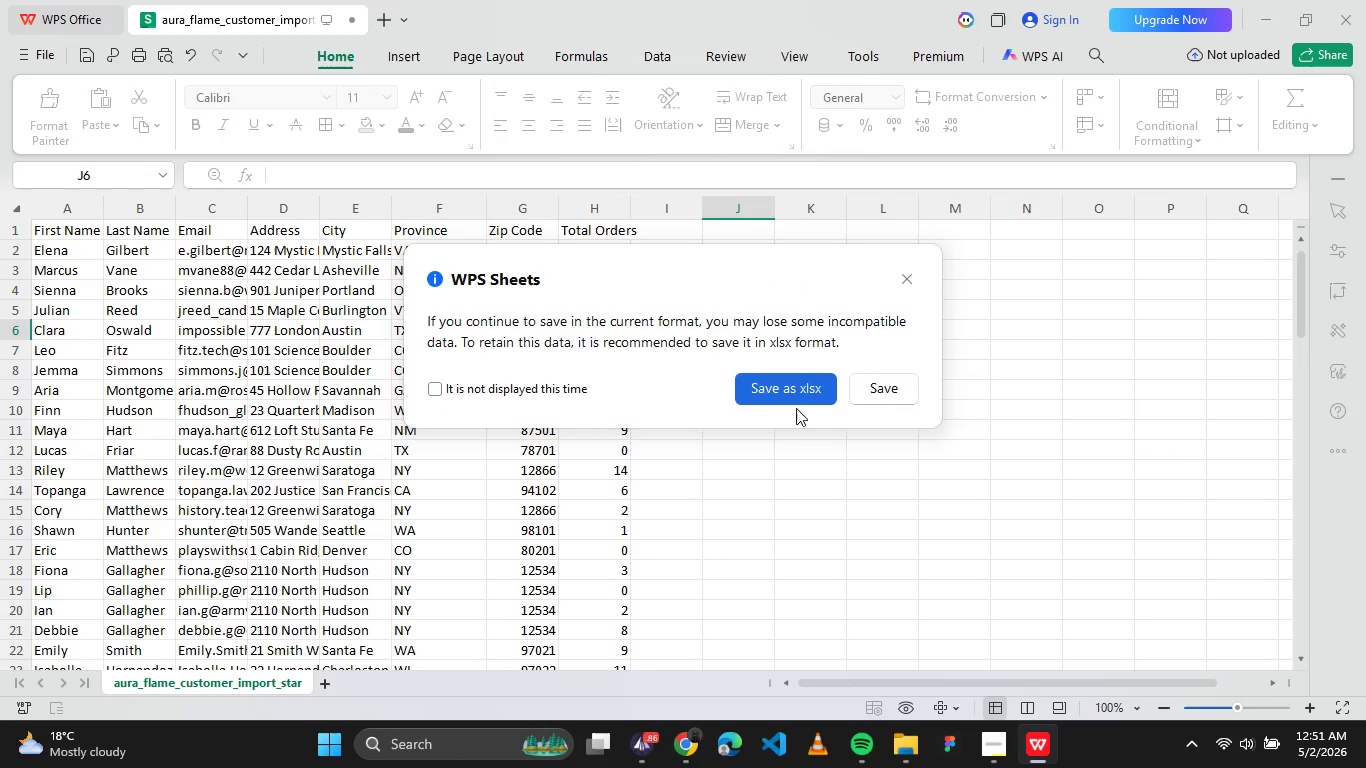 
left_click([859, 394])
 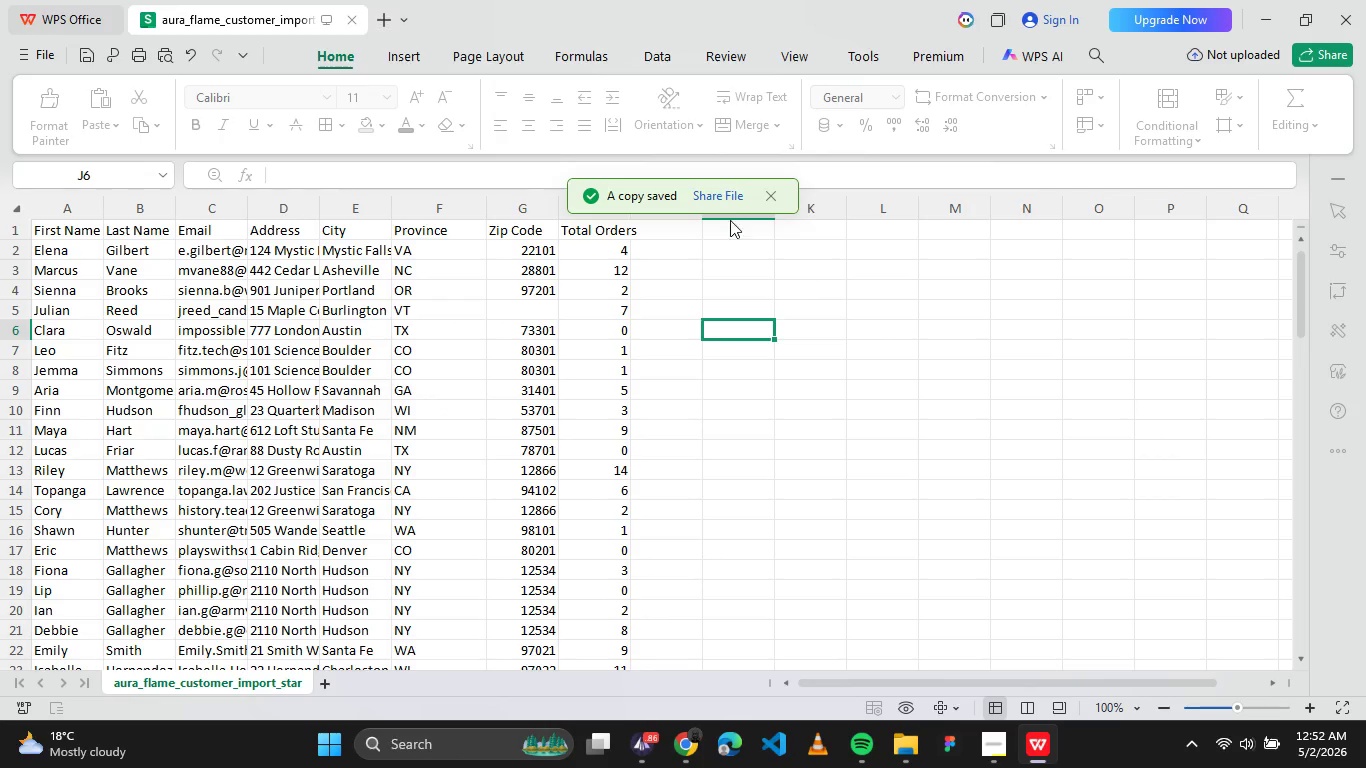 
left_click([768, 200])
 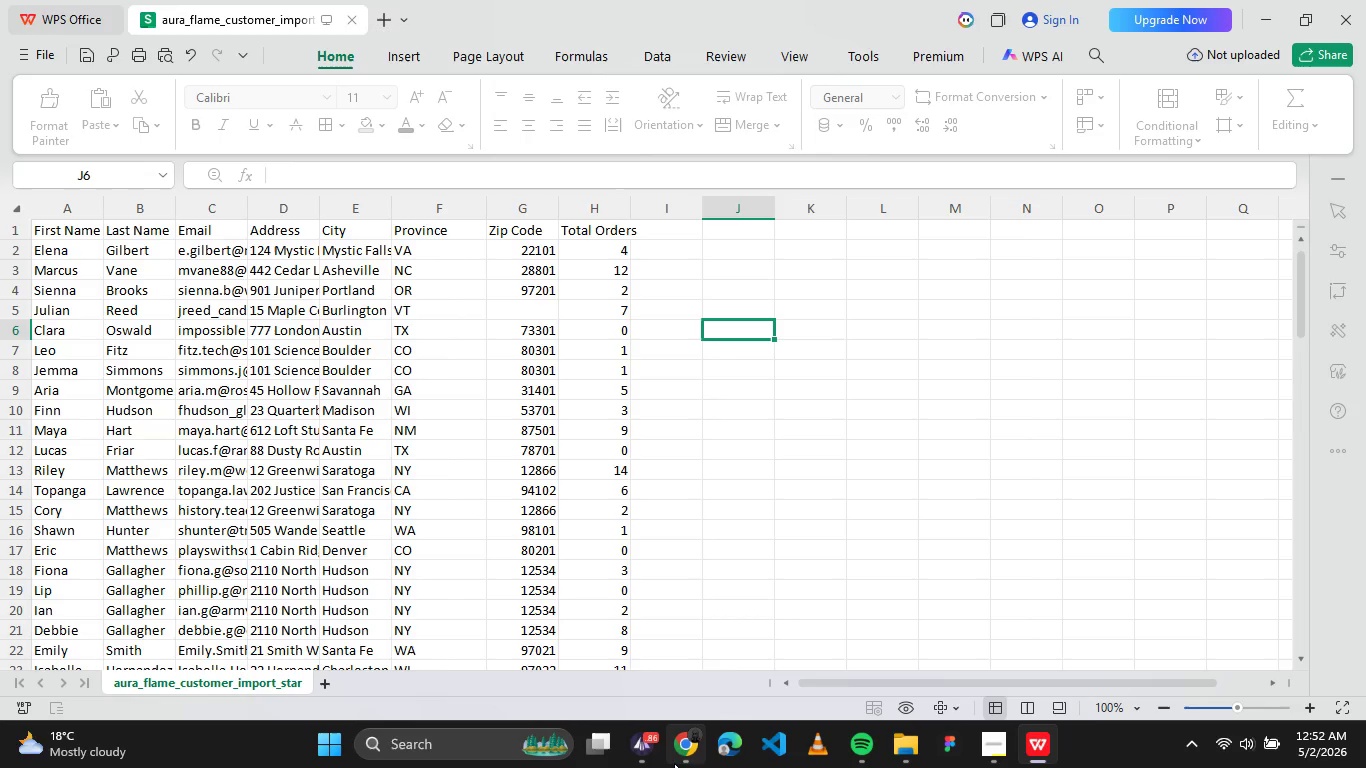 
left_click([690, 759])
 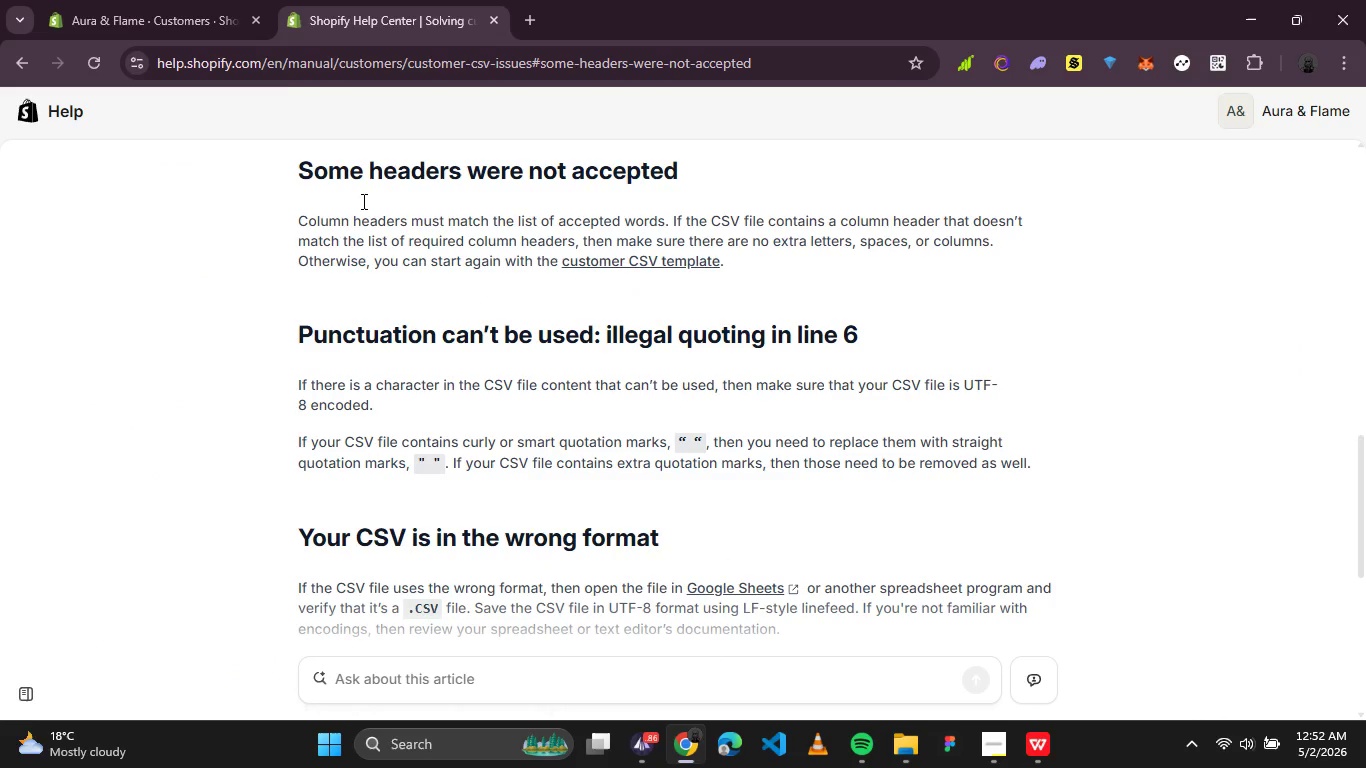 
mouse_move([137, 17])
 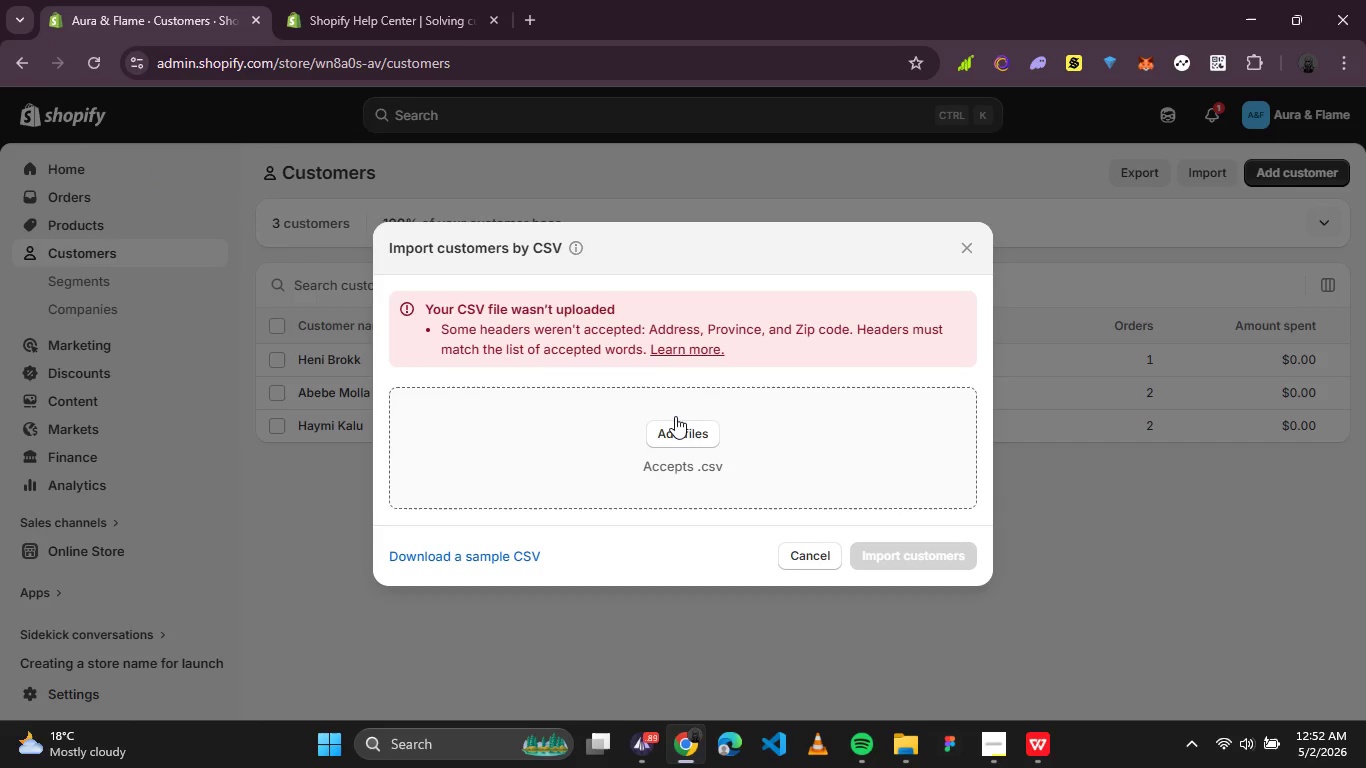 
wait(9.49)
 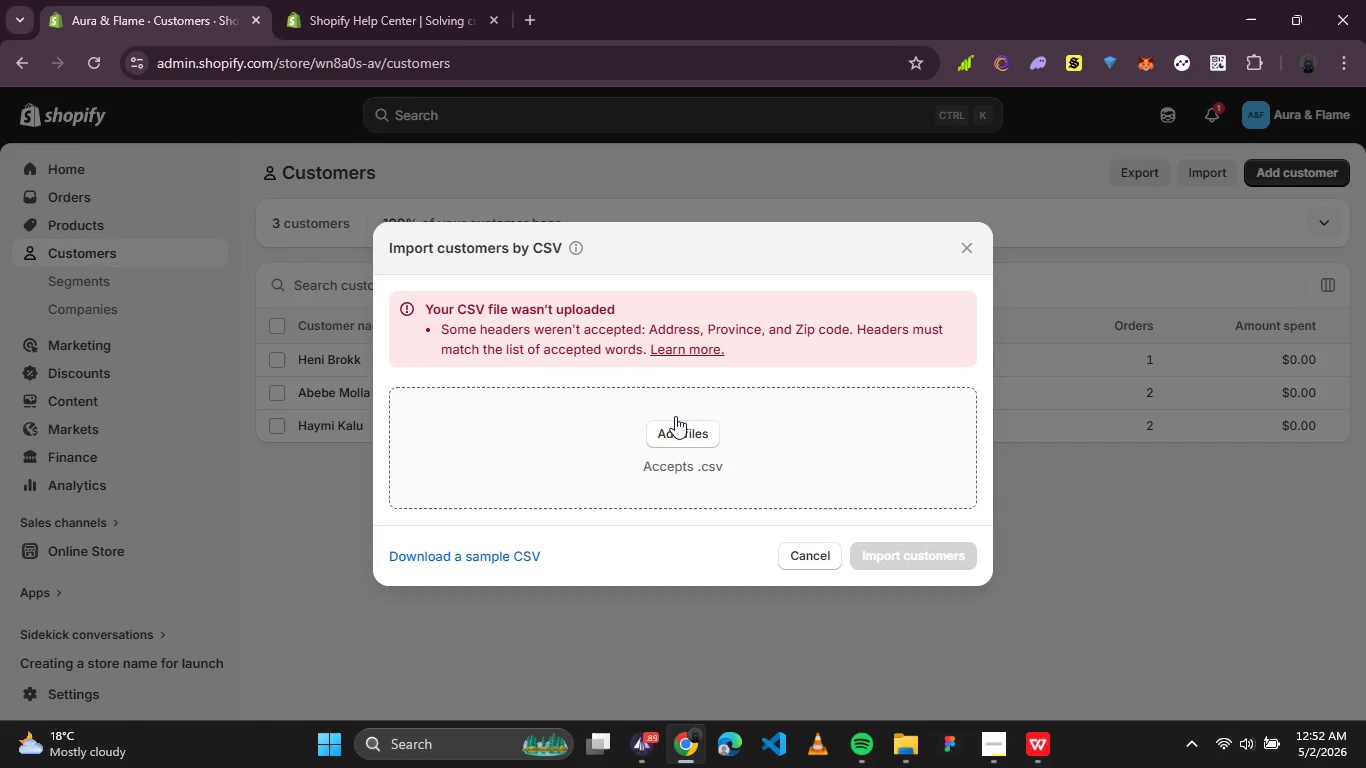 
left_click([676, 436])
 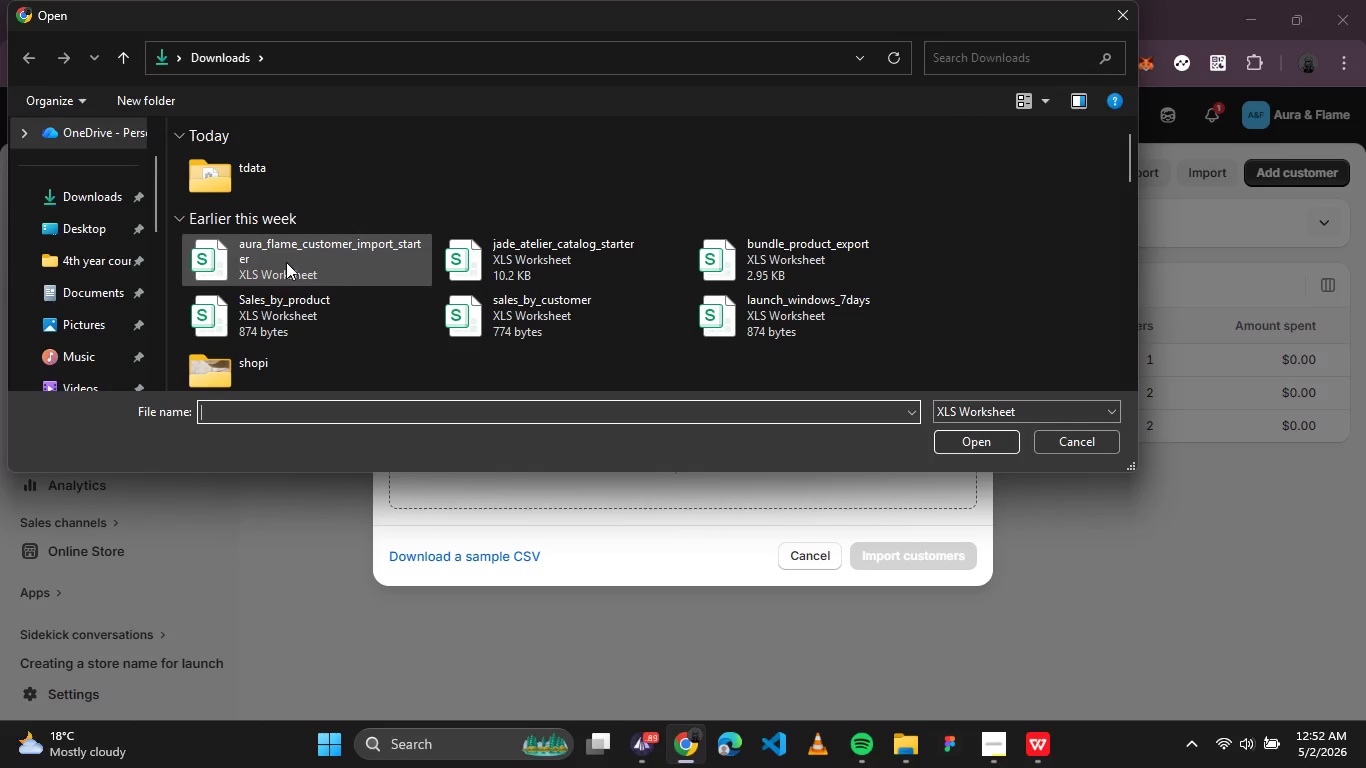 
double_click([286, 262])
 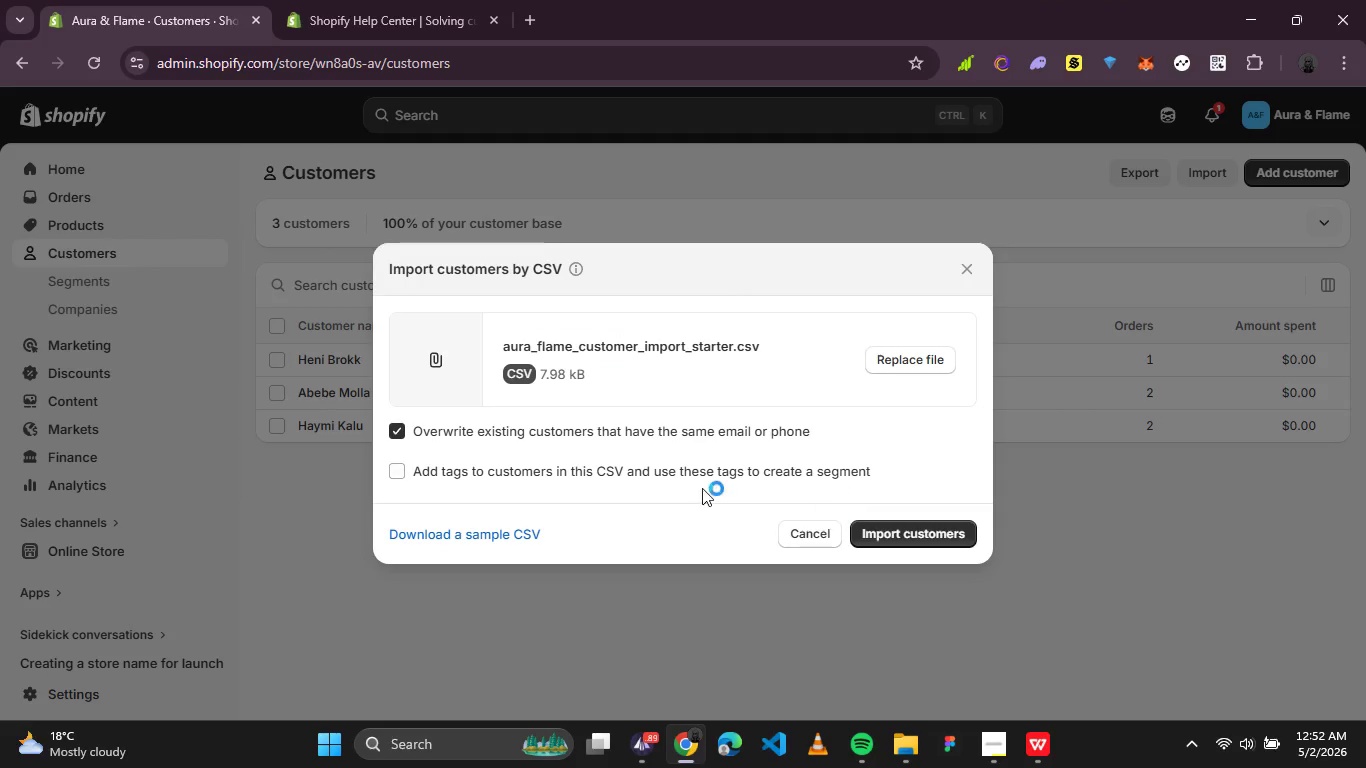 
left_click([616, 425])
 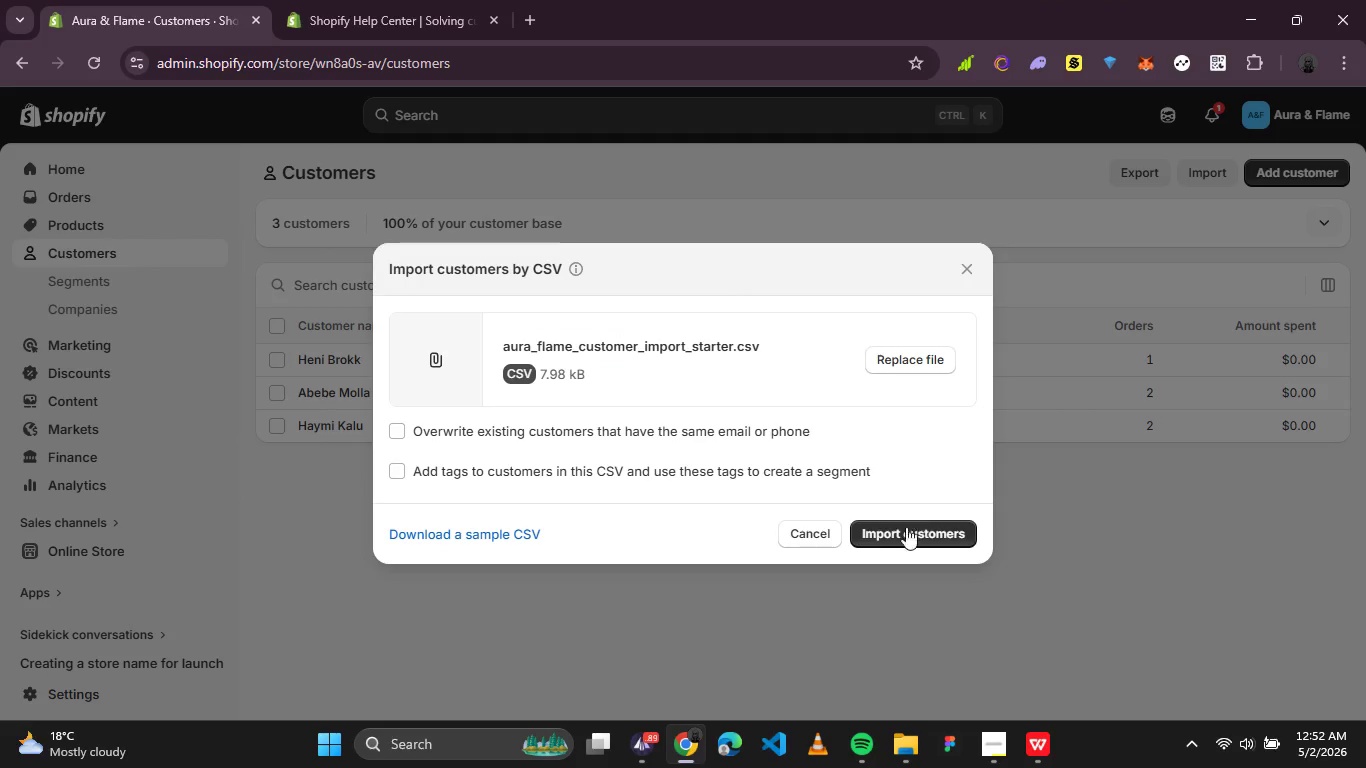 
left_click([906, 532])
 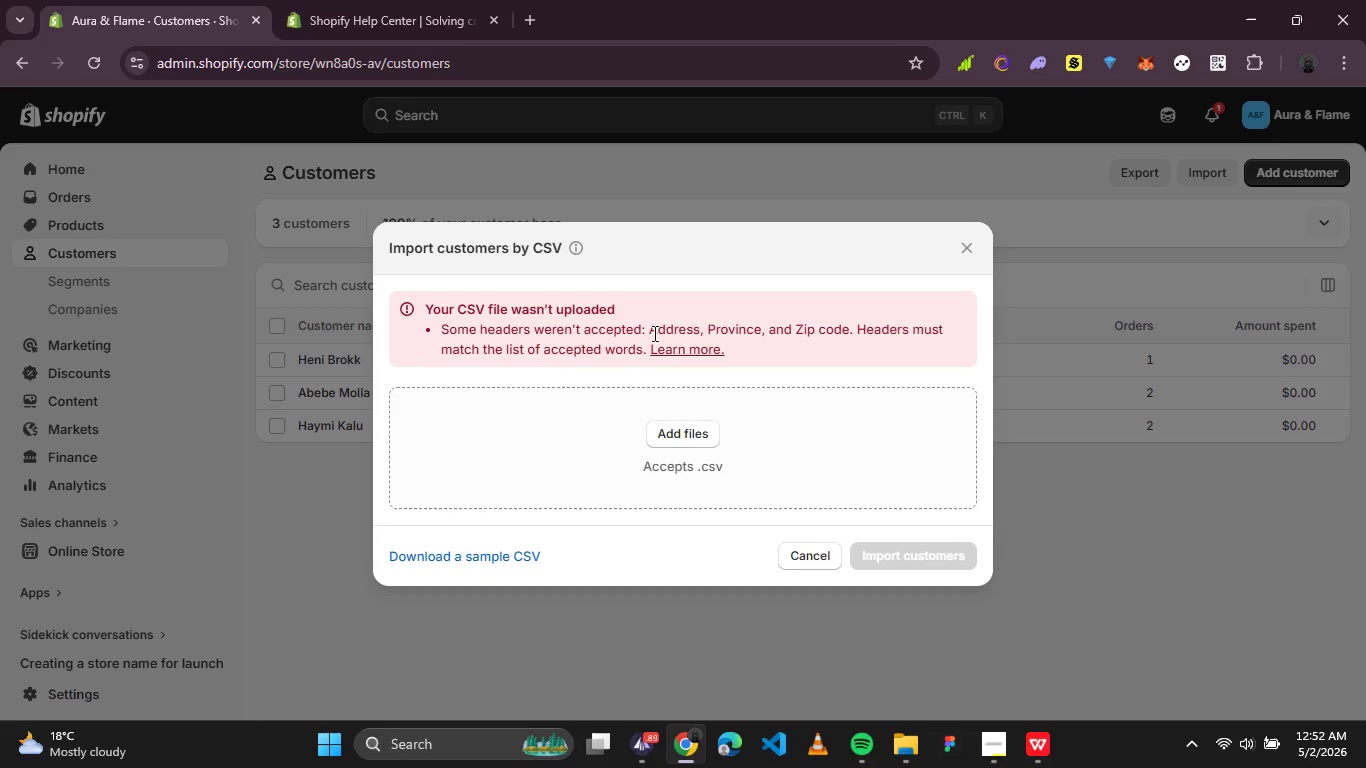 
wait(9.72)
 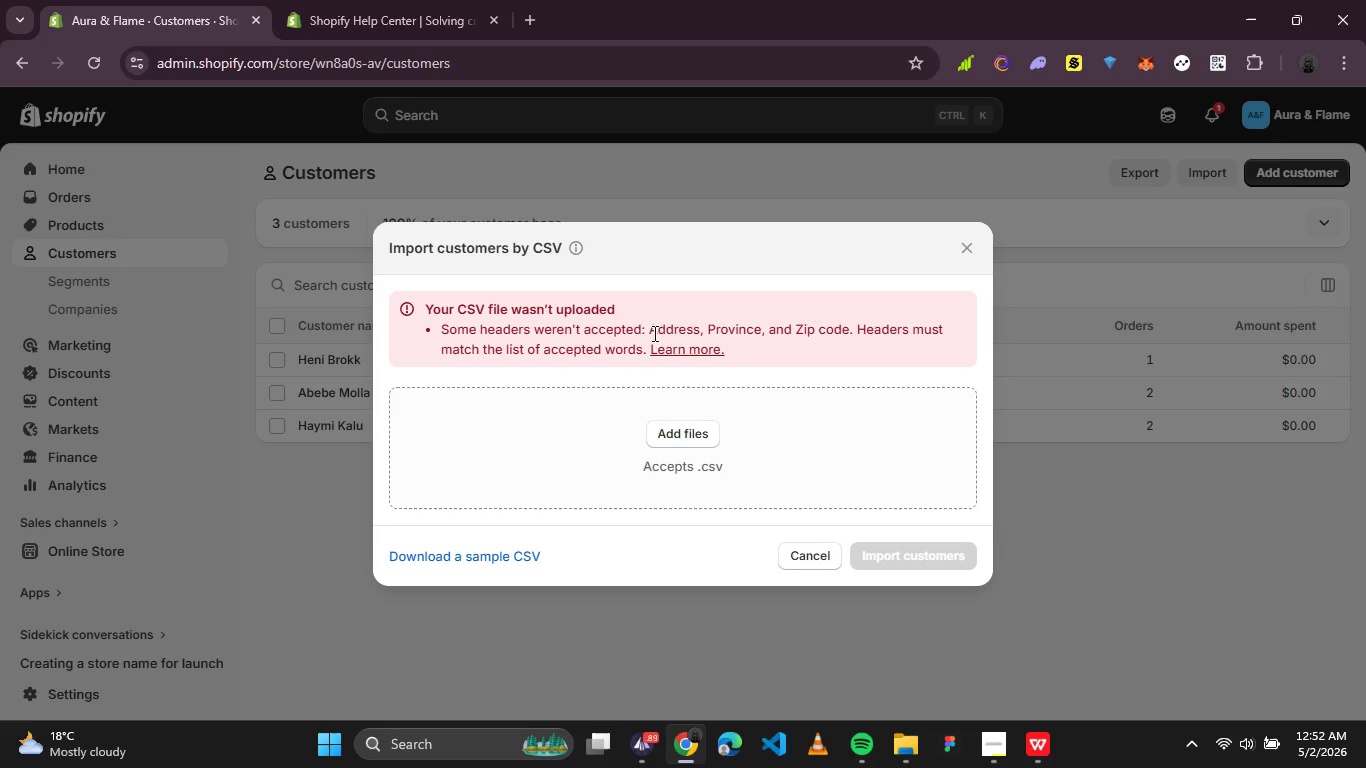 
left_click([960, 256])
 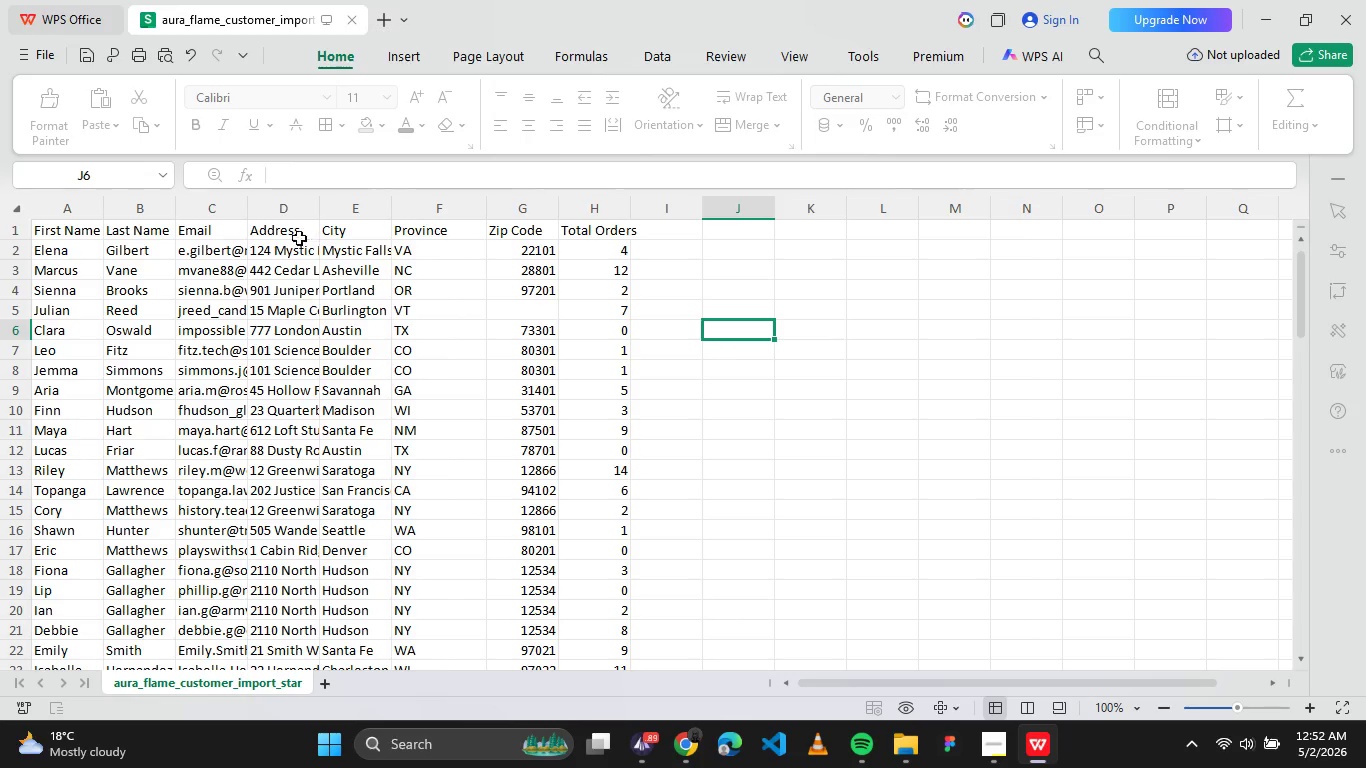 
left_click_drag(start_coordinate=[270, 231], to_coordinate=[278, 626])
 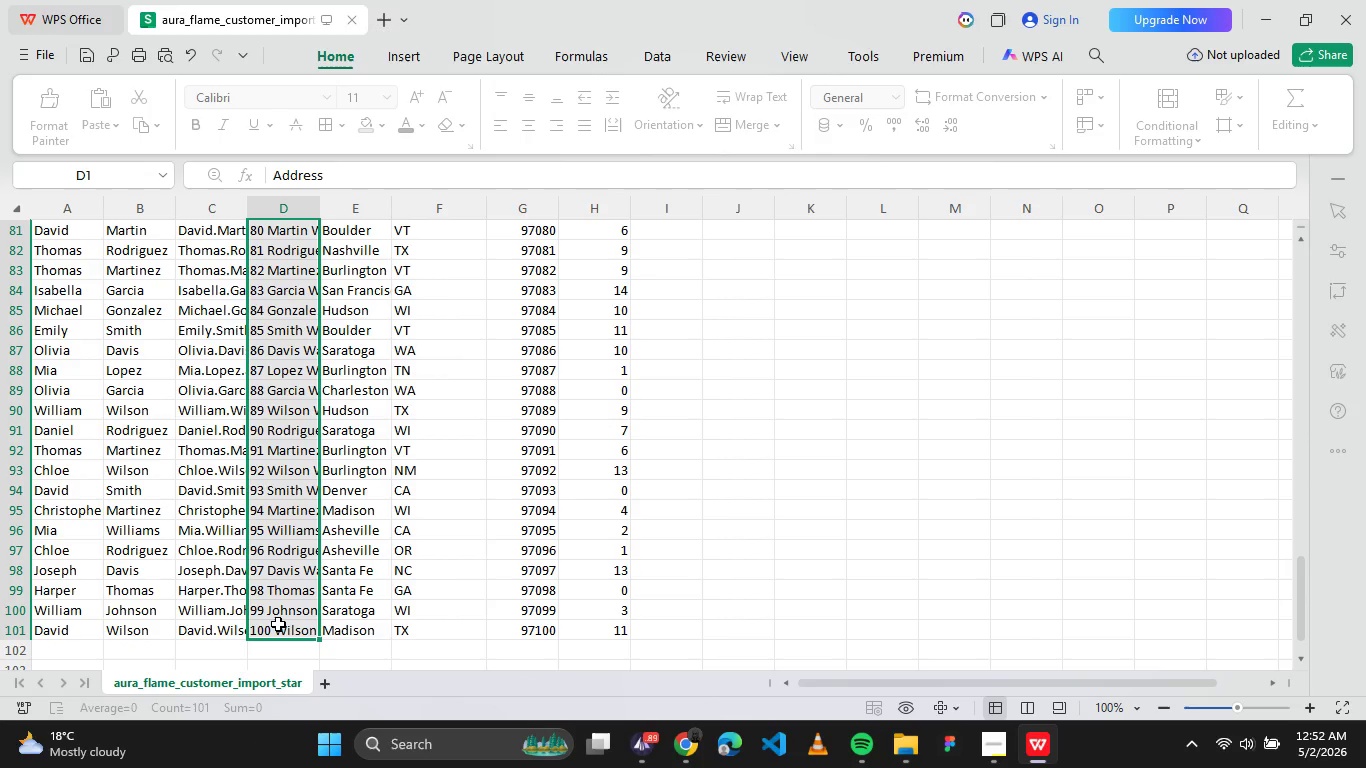 
key(Control+X)
 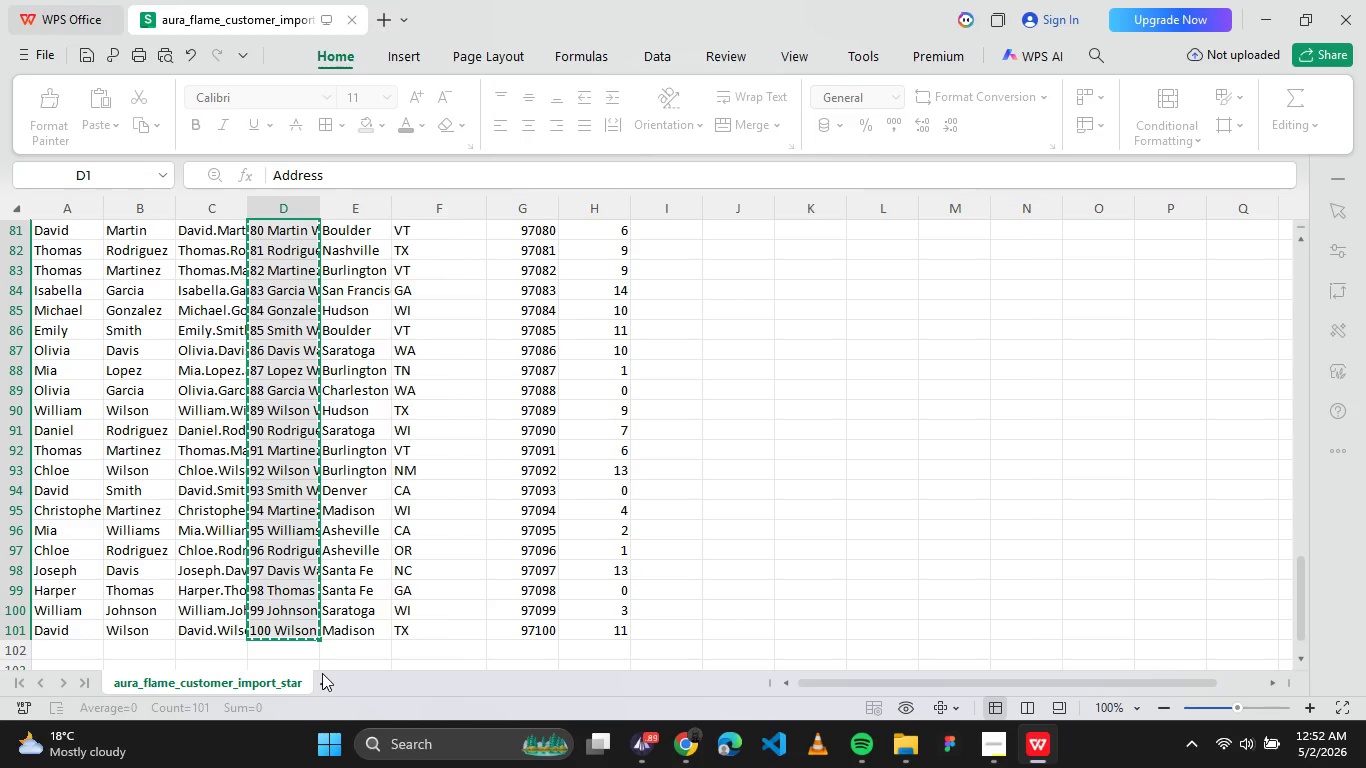 
left_click([321, 679])
 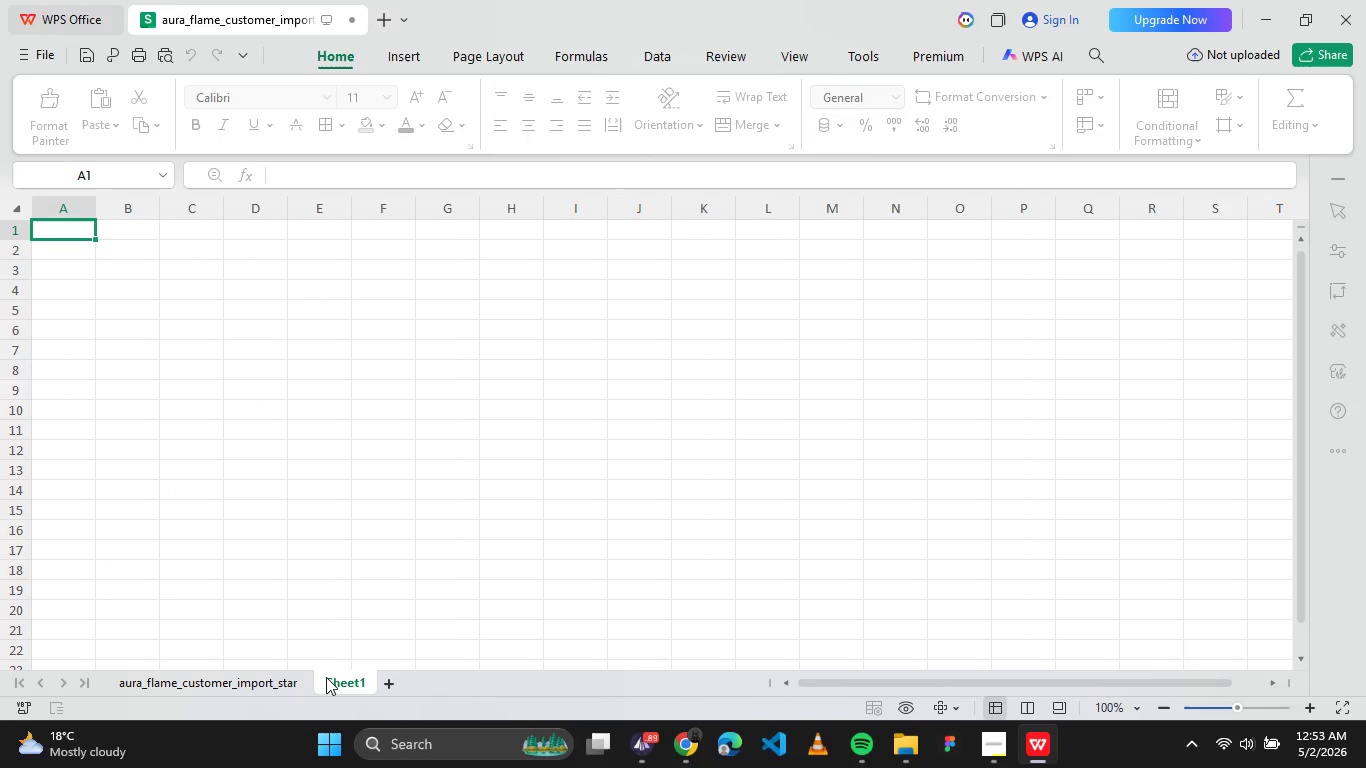 
key(Control+V)
 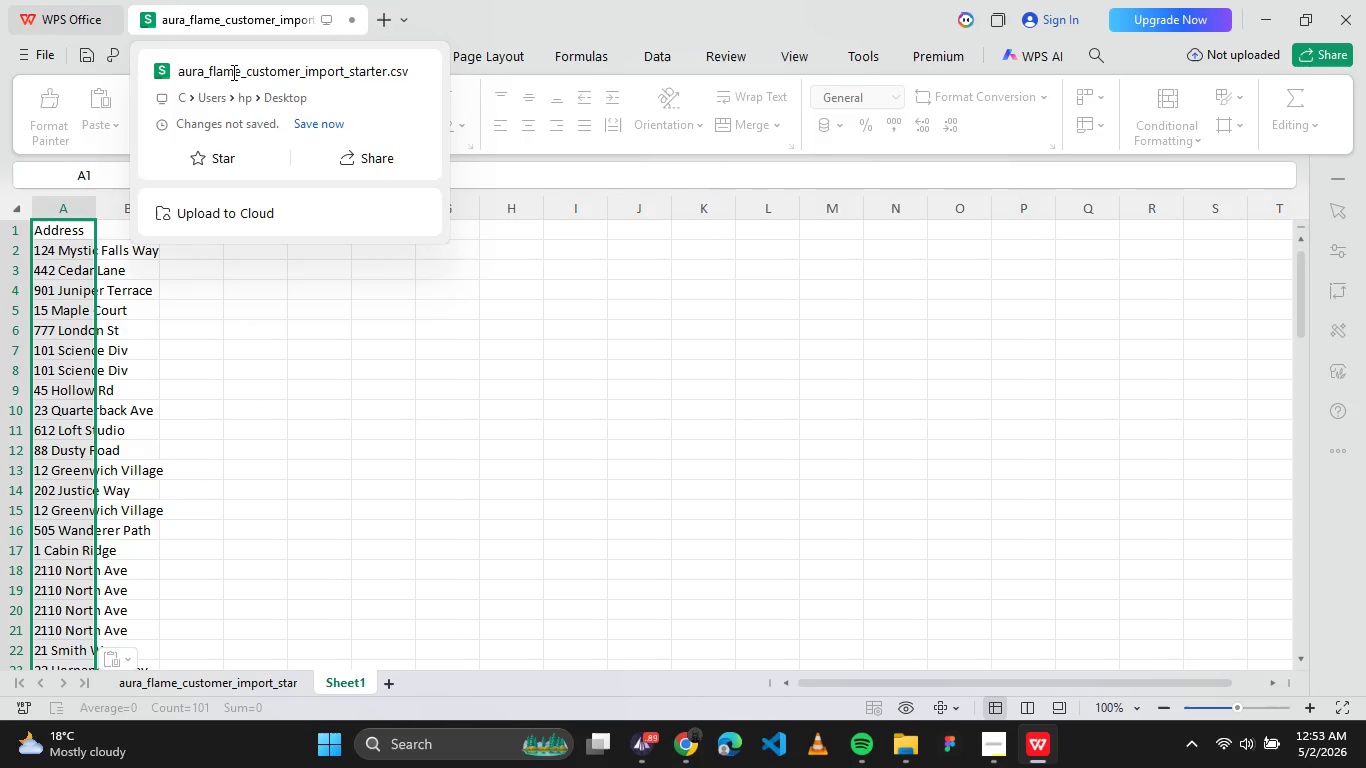 
left_click([256, 692])
 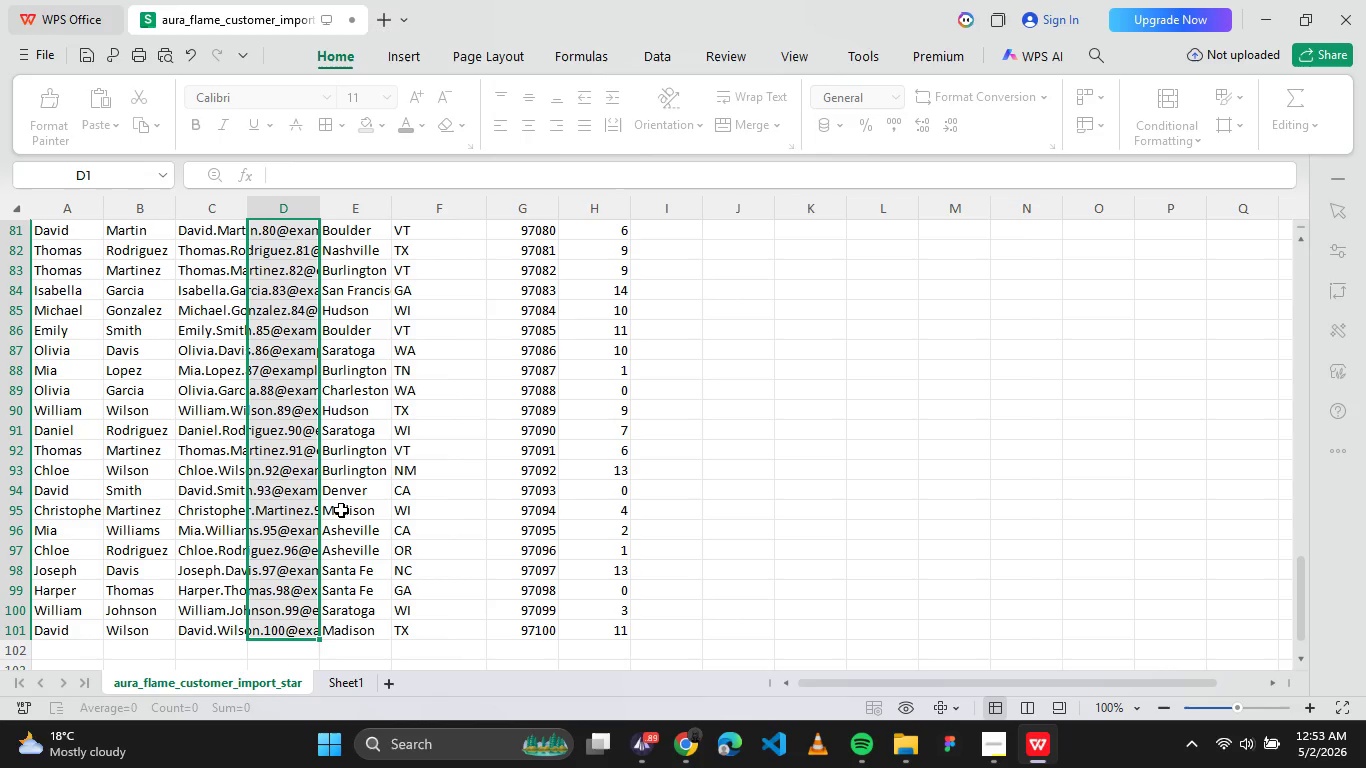 
left_click([750, 483])
 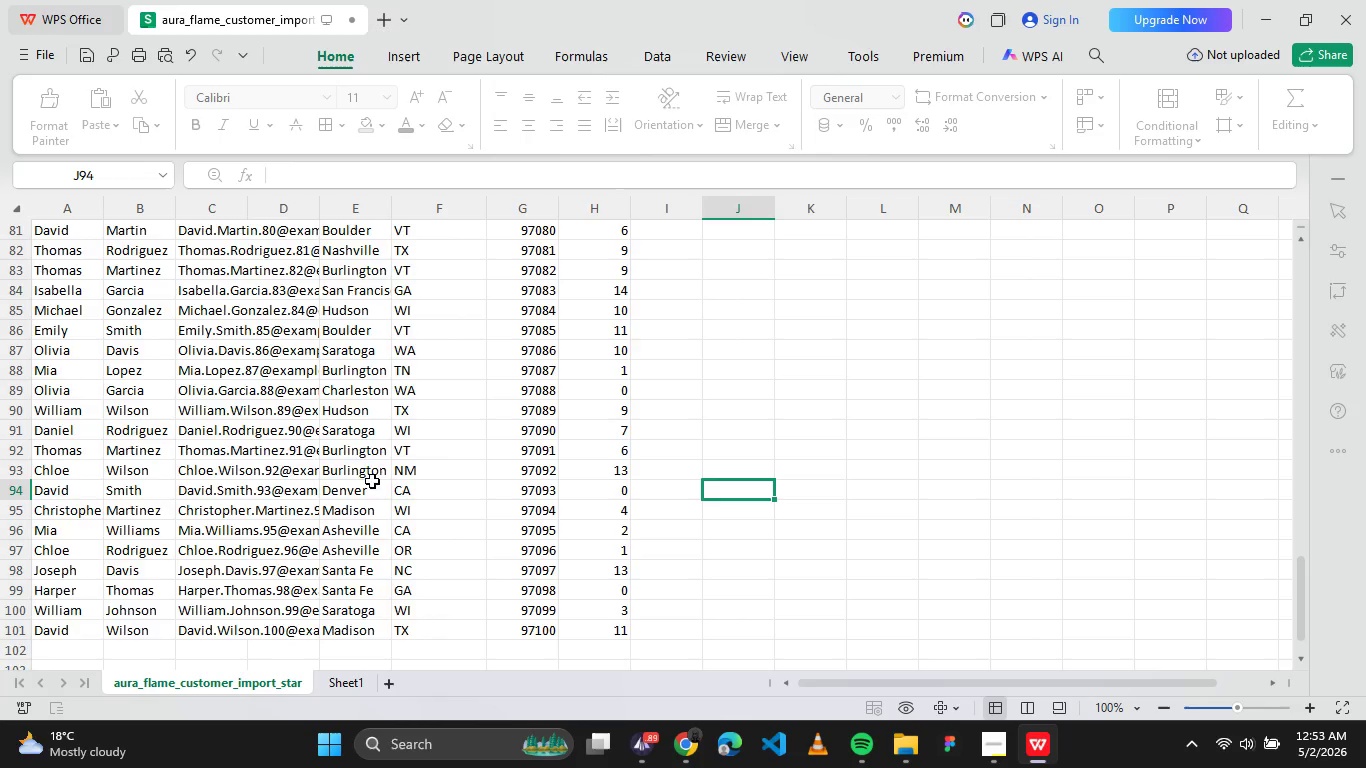 
scroll: coordinate [354, 484], scroll_direction: up, amount: 33.0
 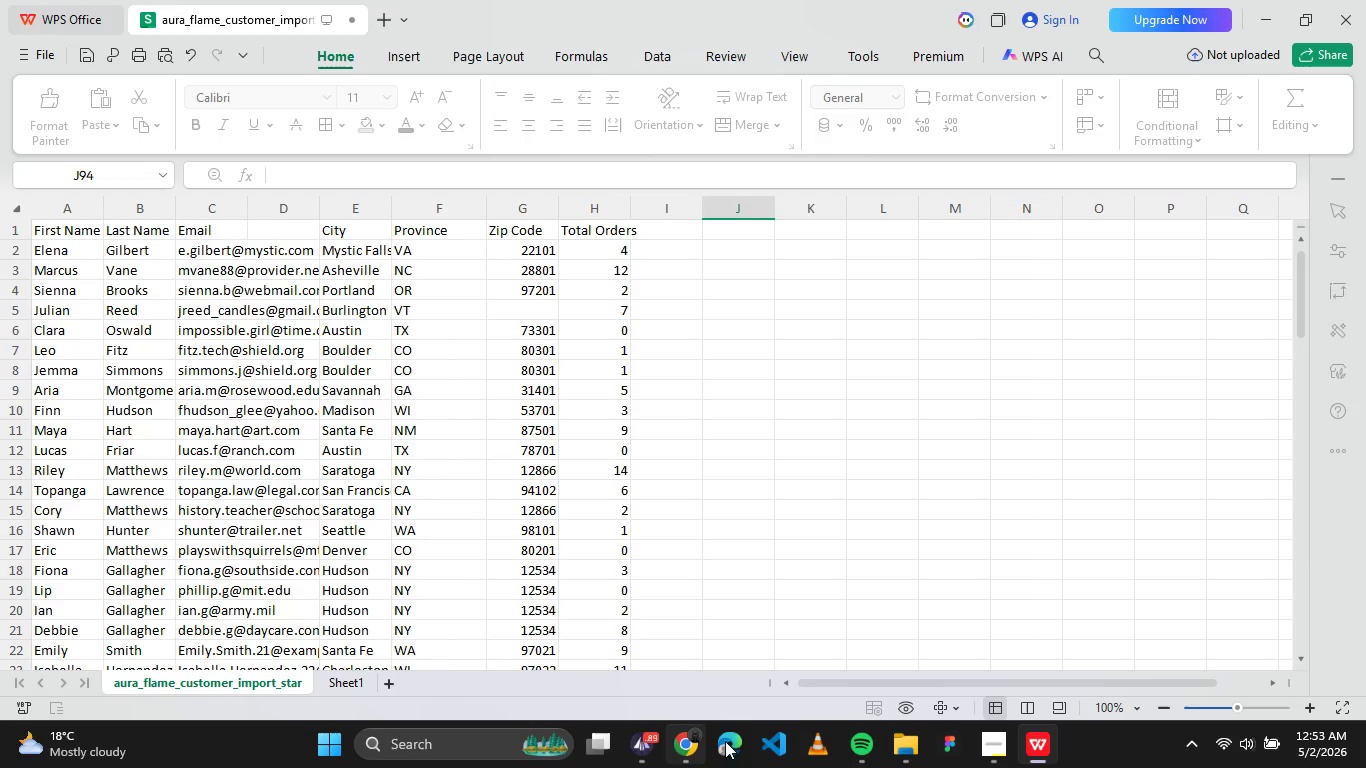 
left_click([694, 757])
 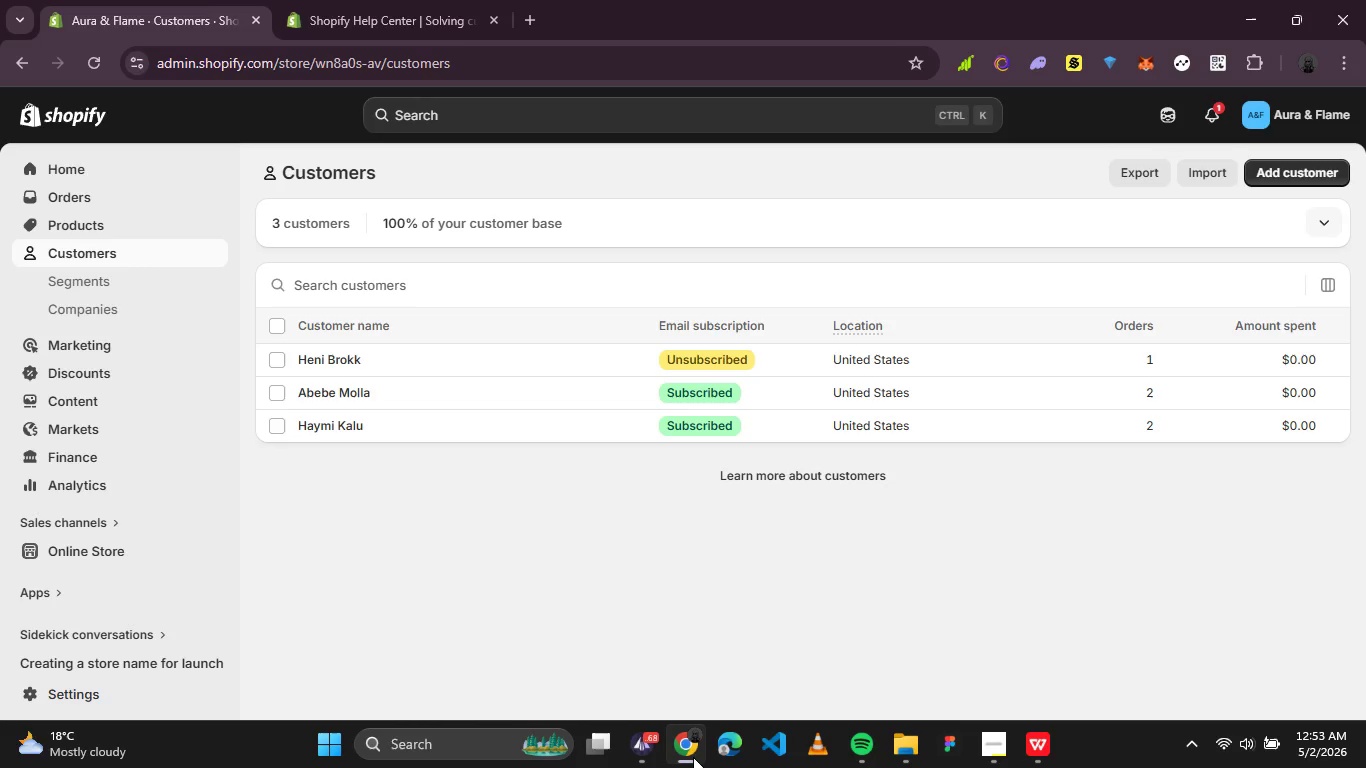 
left_click([693, 757])
 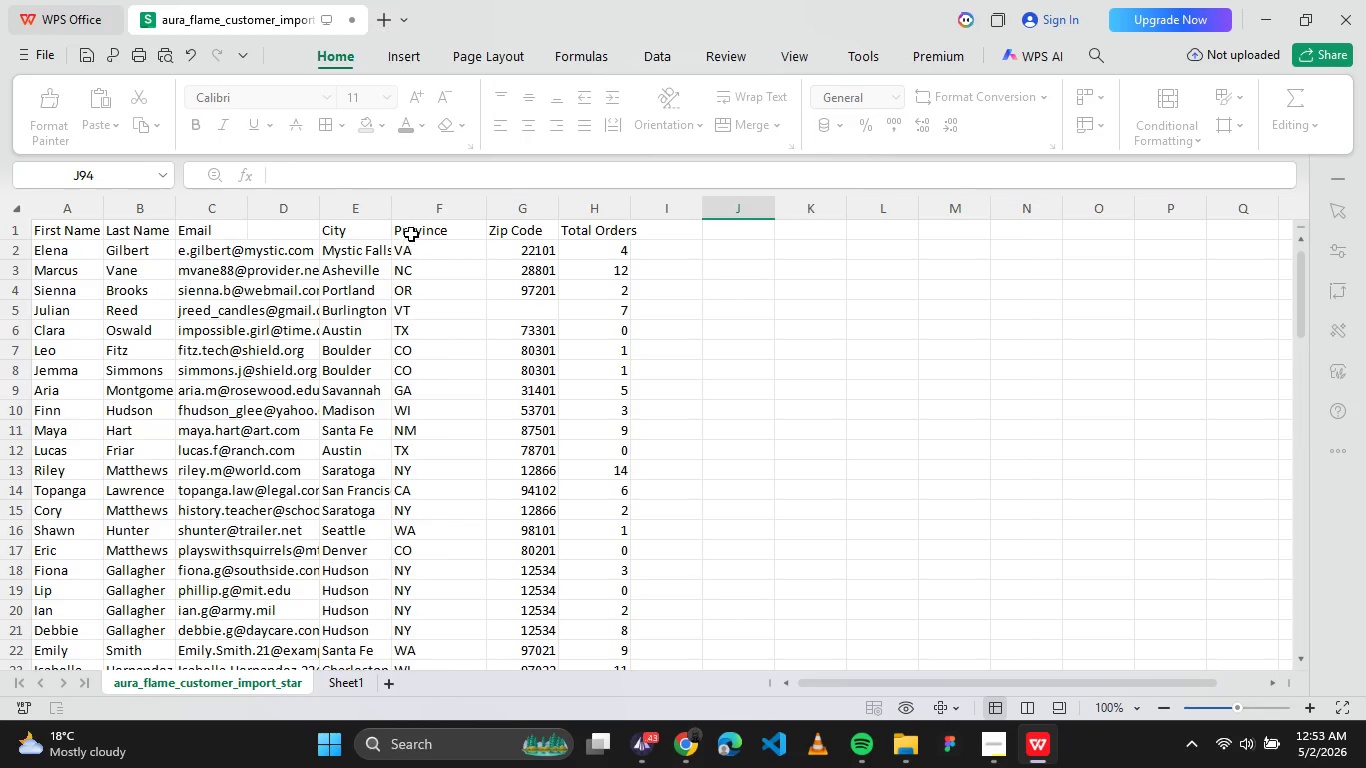 
left_click_drag(start_coordinate=[415, 228], to_coordinate=[530, 613])
 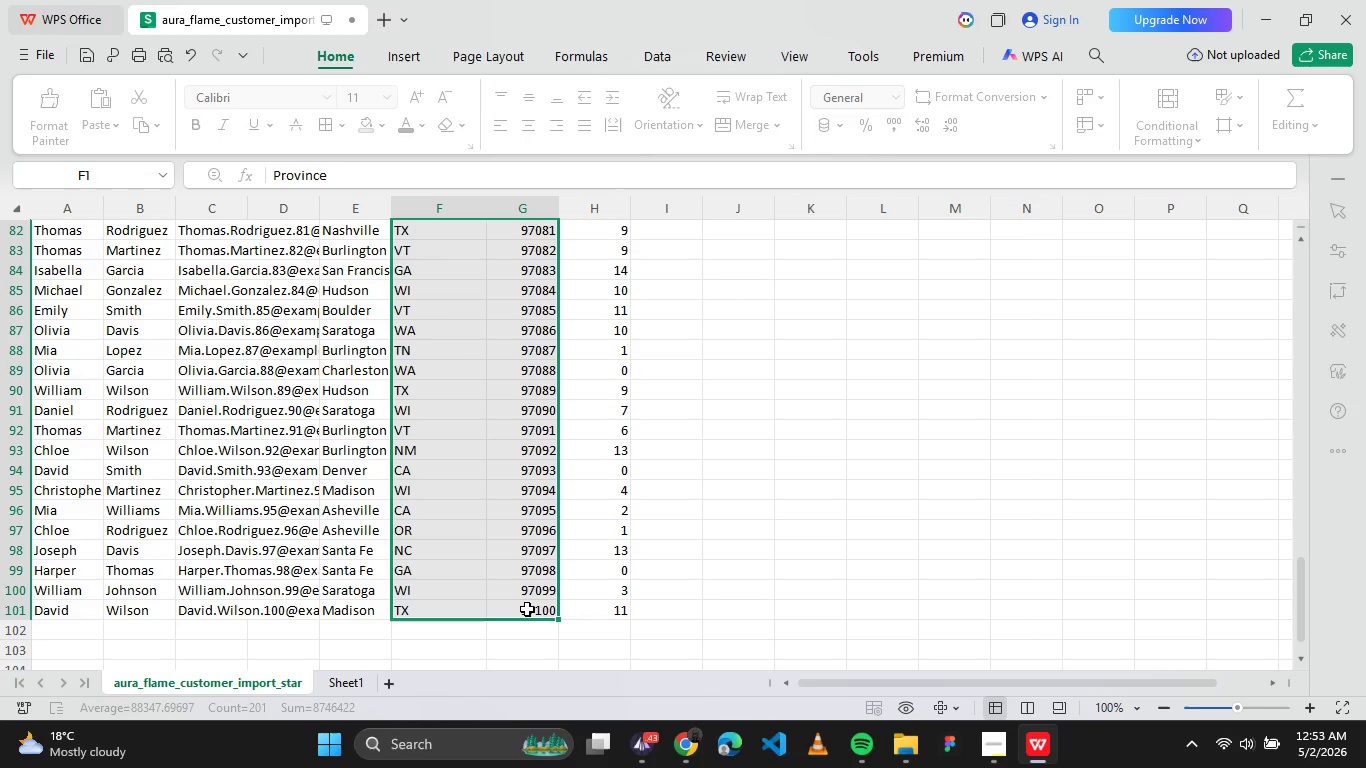 
key(Control+X)
 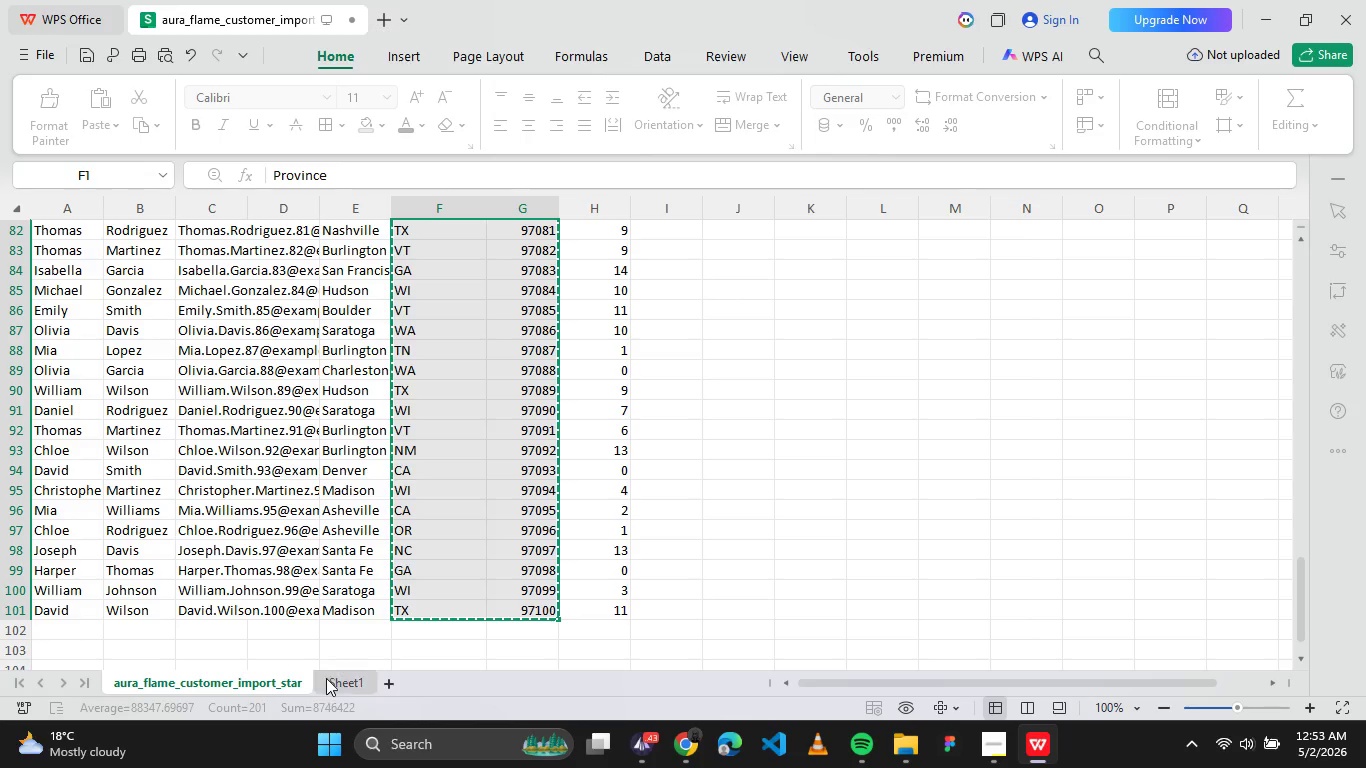 
left_click([338, 686])
 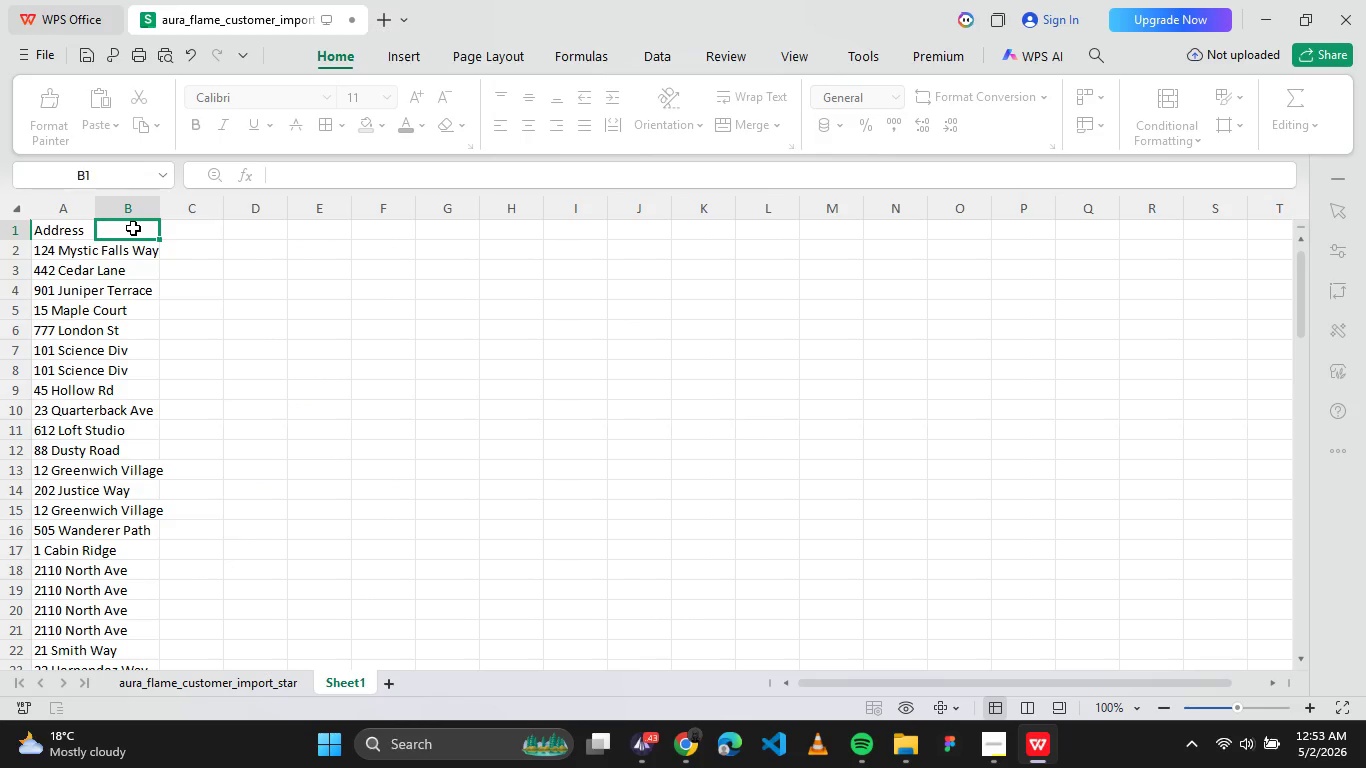 
key(Control+V)
 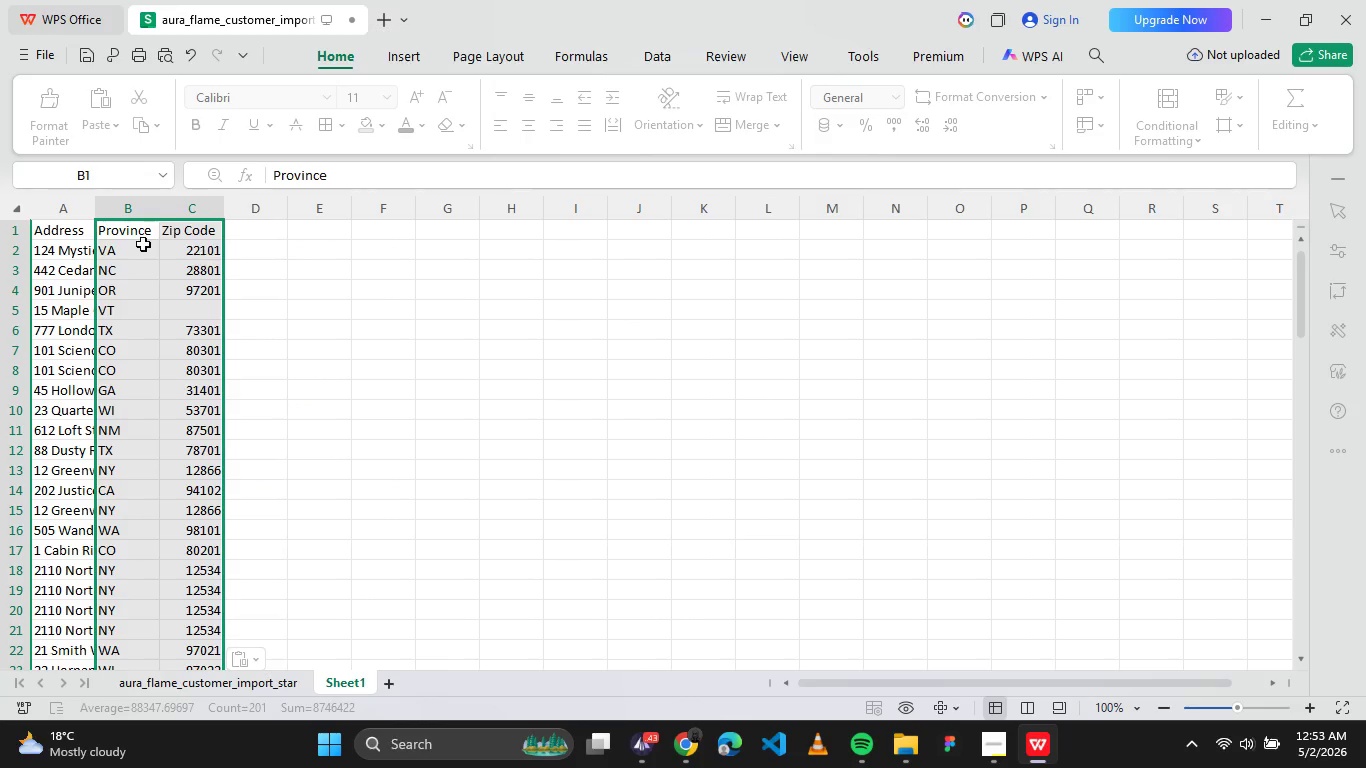 
left_click([136, 243])
 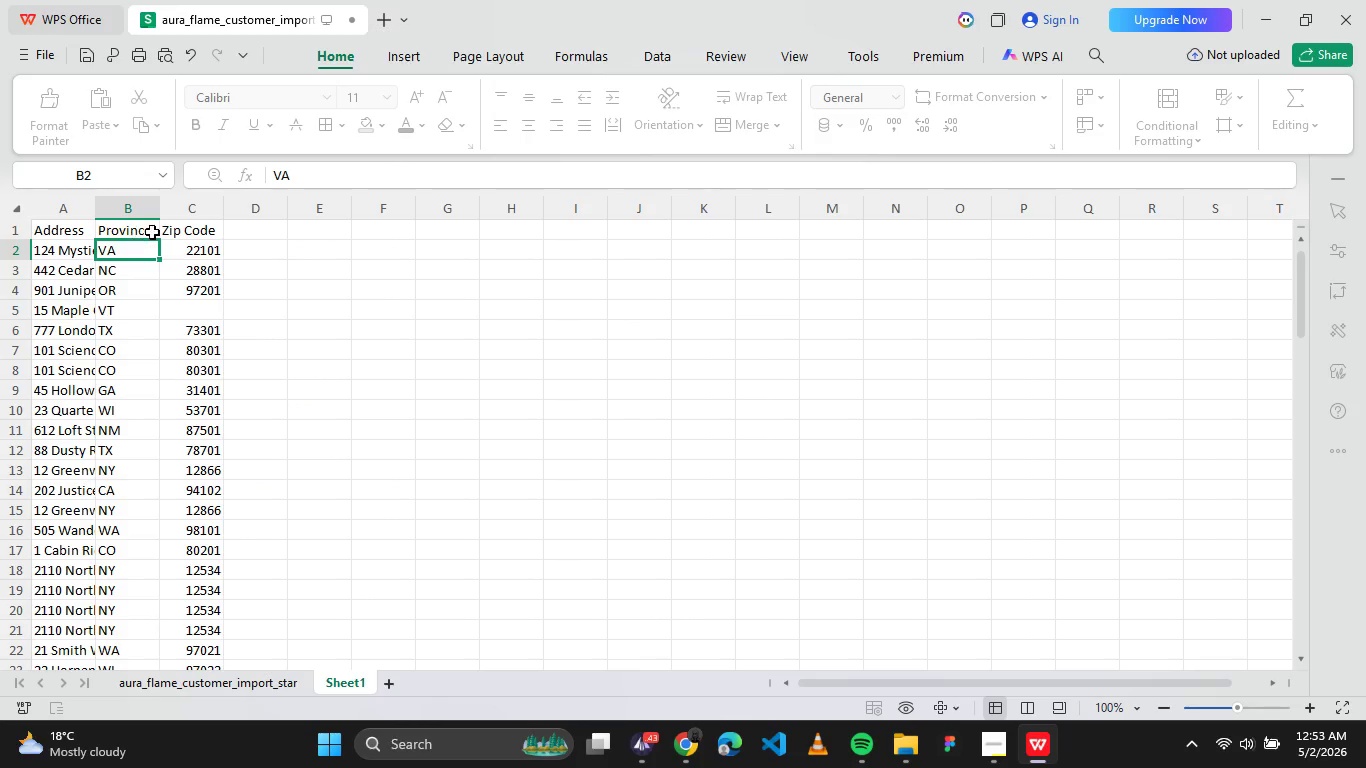 
left_click([154, 231])
 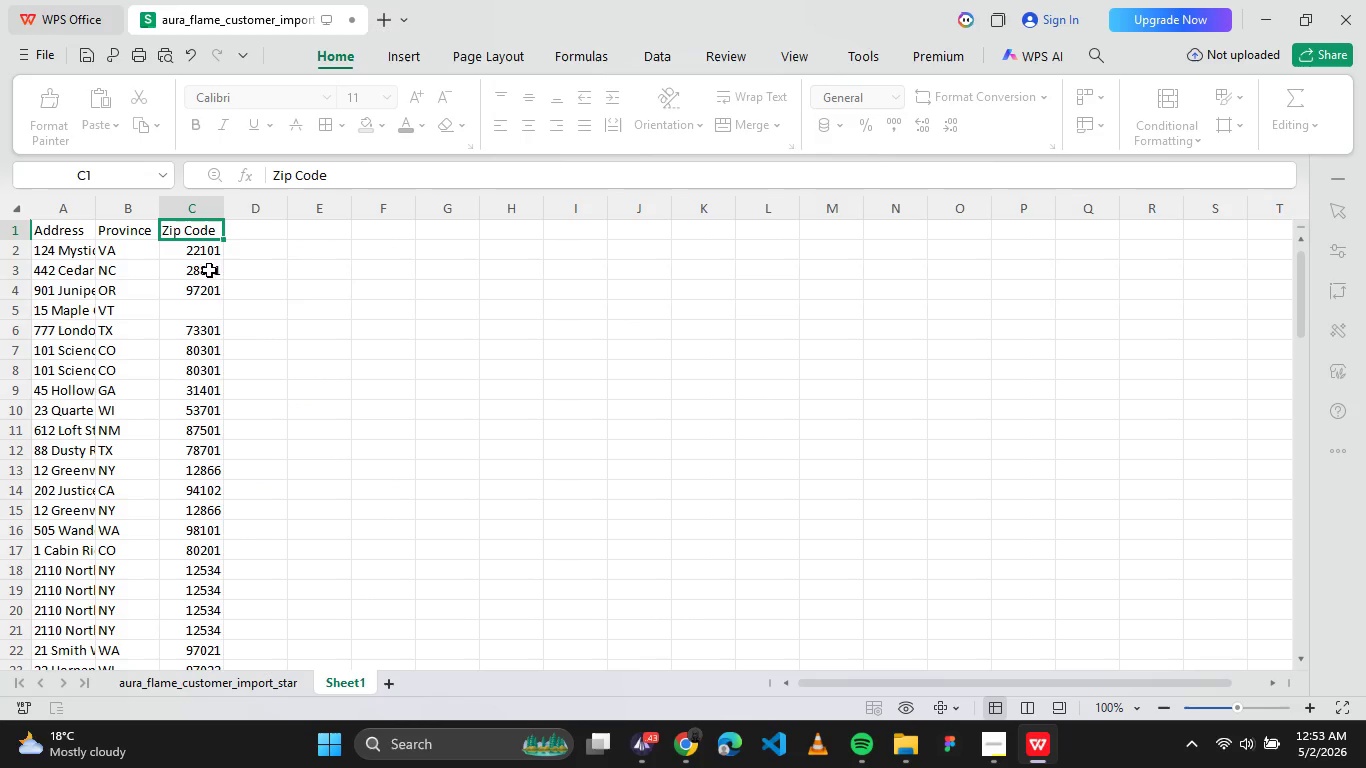 
left_click([286, 297])
 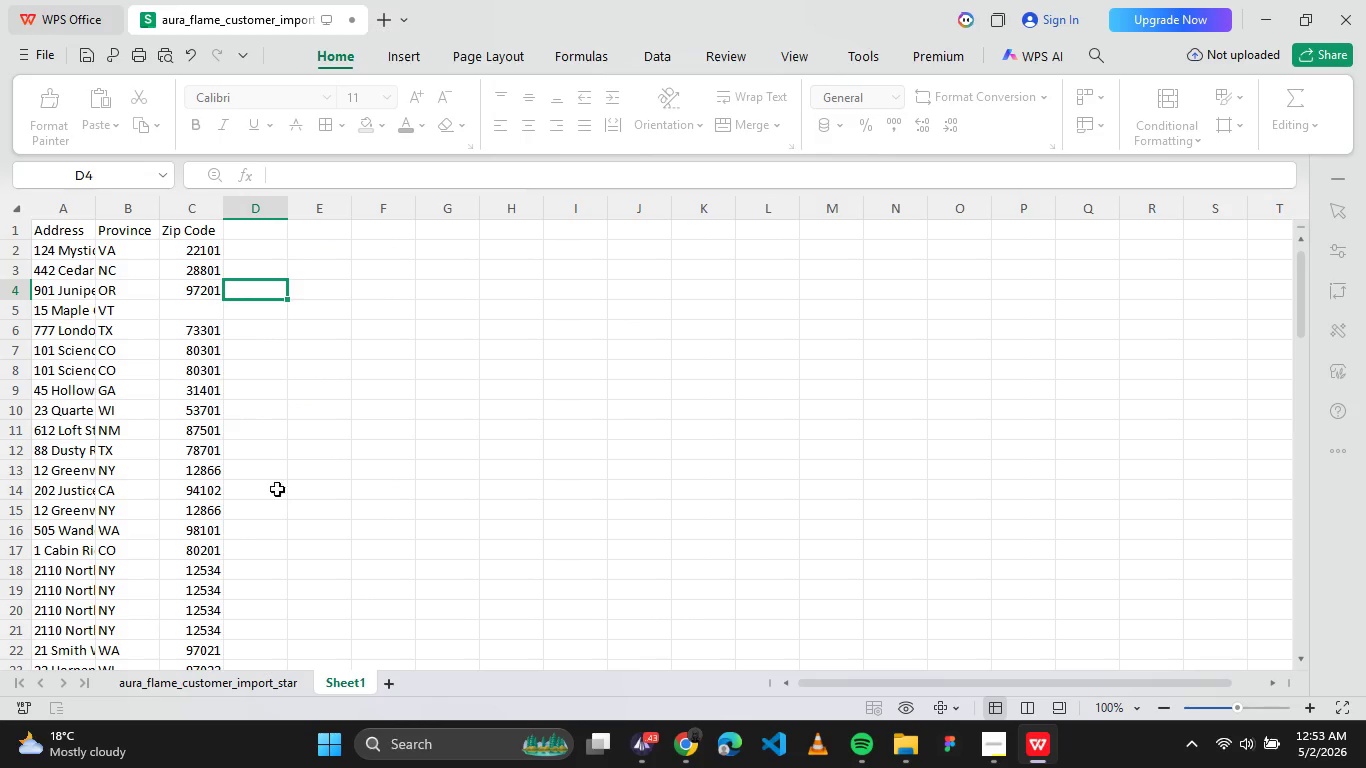 
left_click([257, 687])
 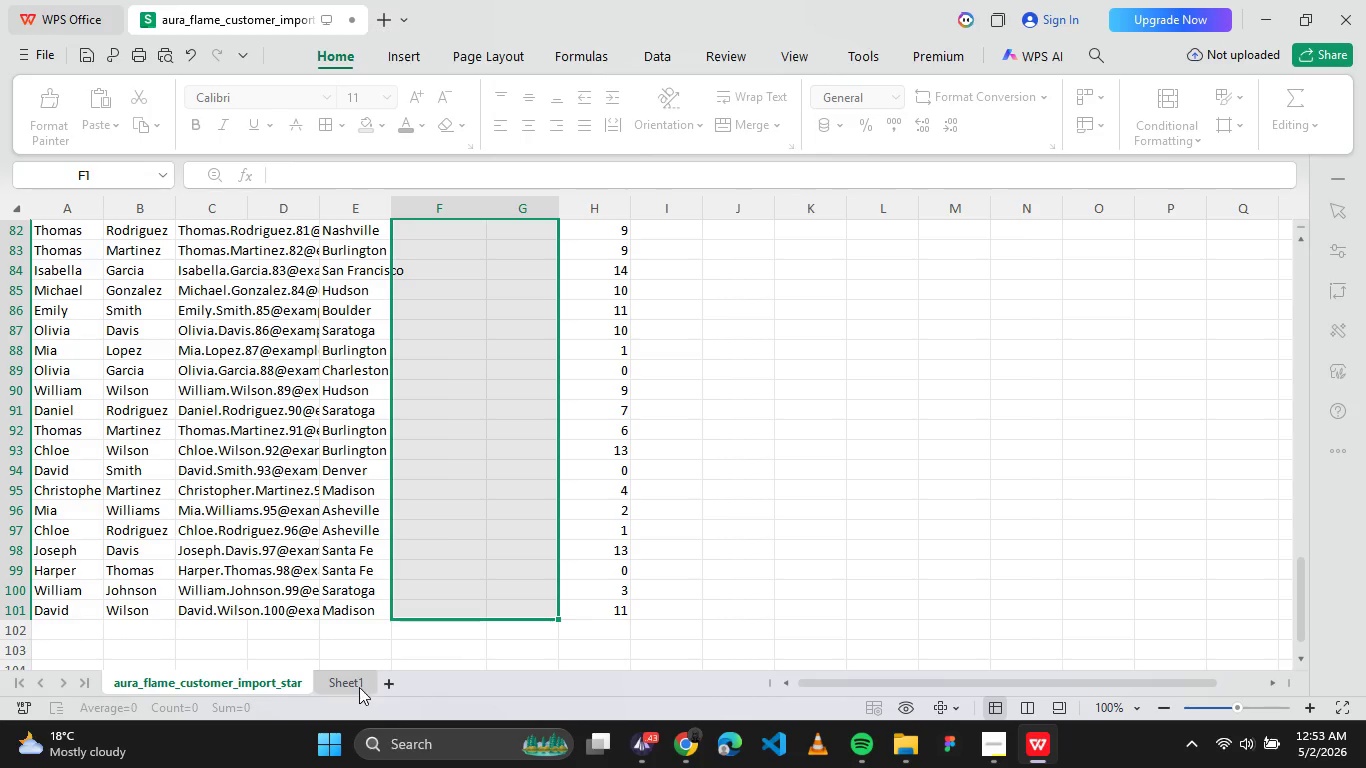 
left_click_drag(start_coordinate=[345, 687], to_coordinate=[418, 682])
 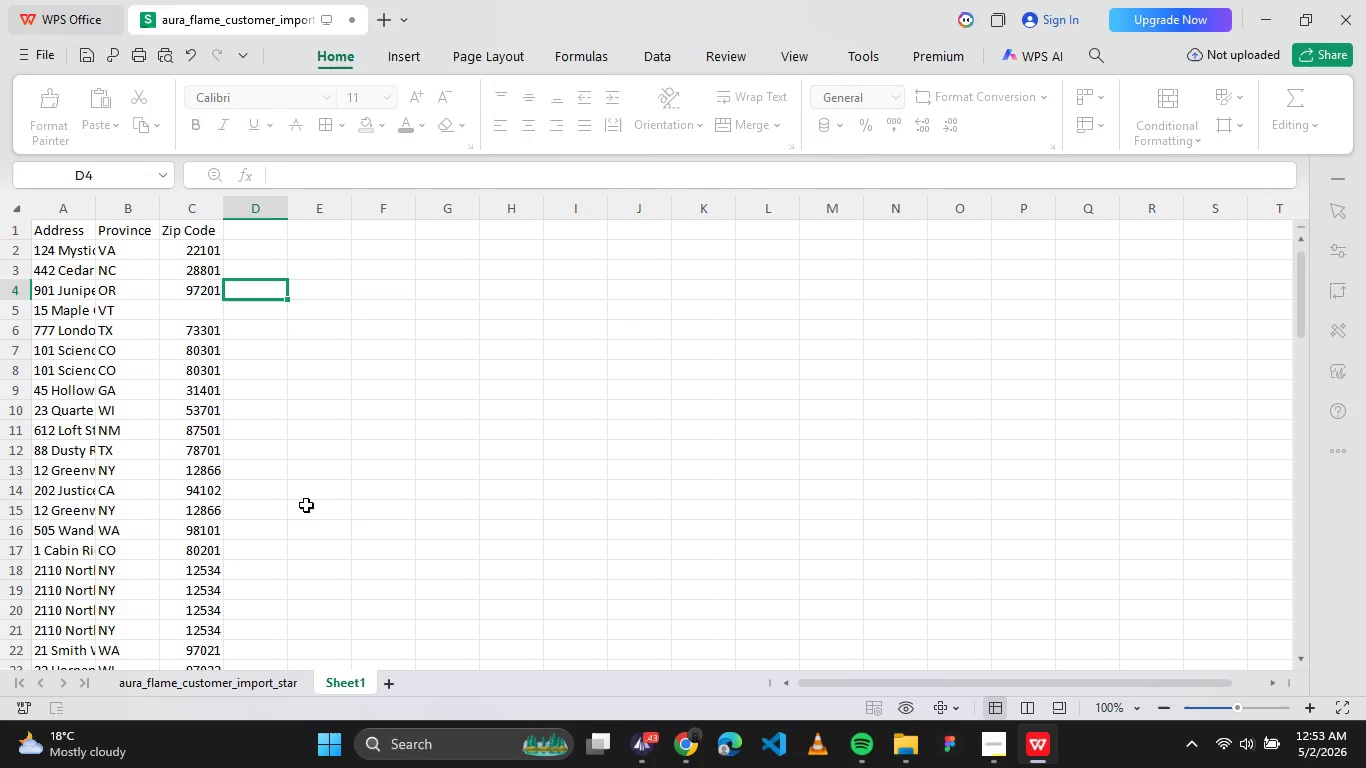 
left_click([306, 504])
 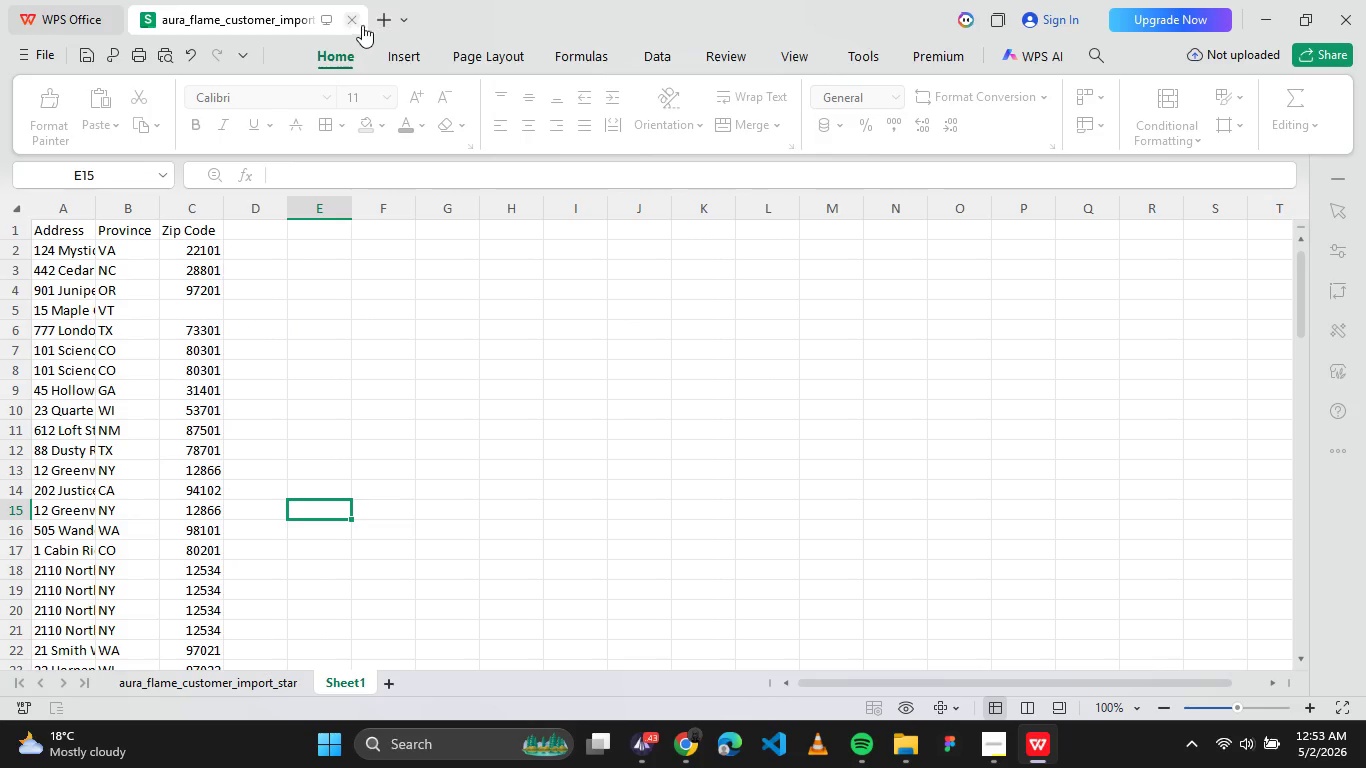 
left_click([385, 16])
 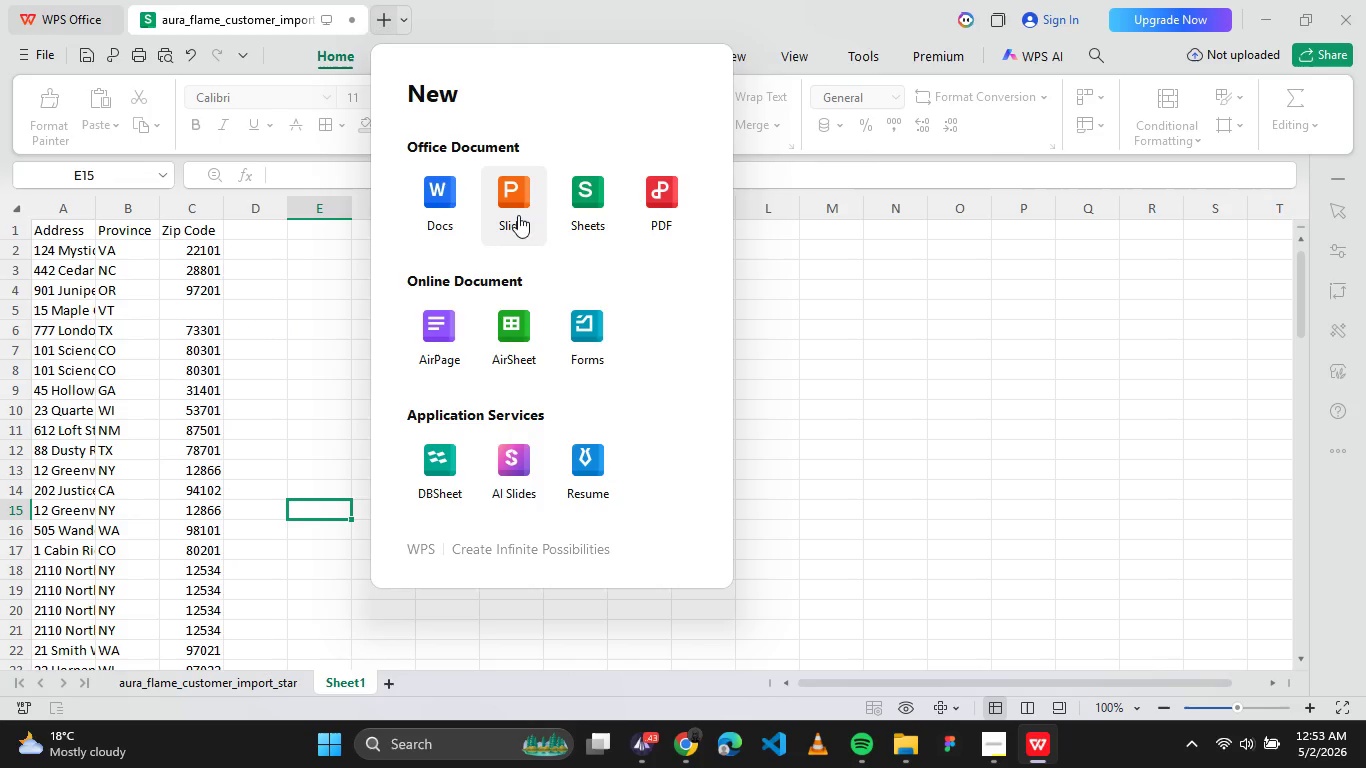 
left_click([593, 197])
 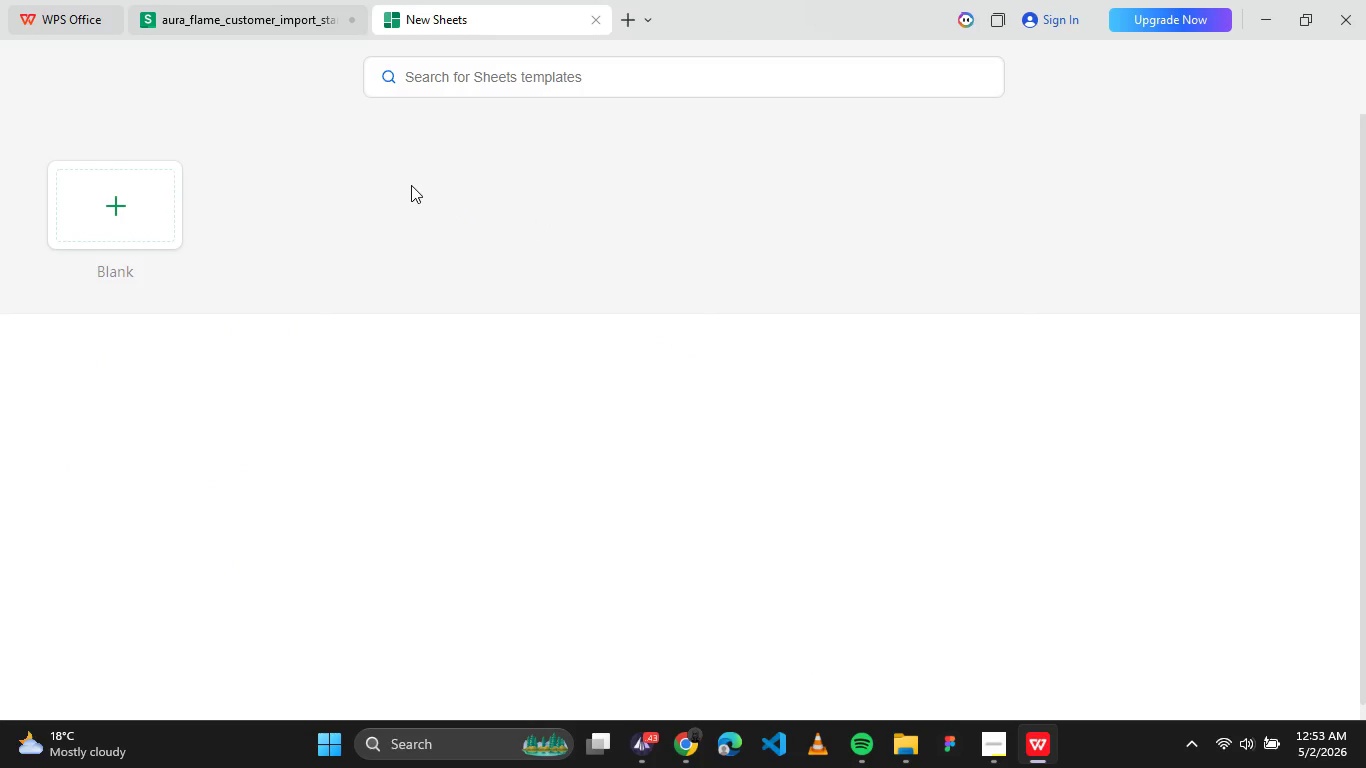 
left_click([88, 230])
 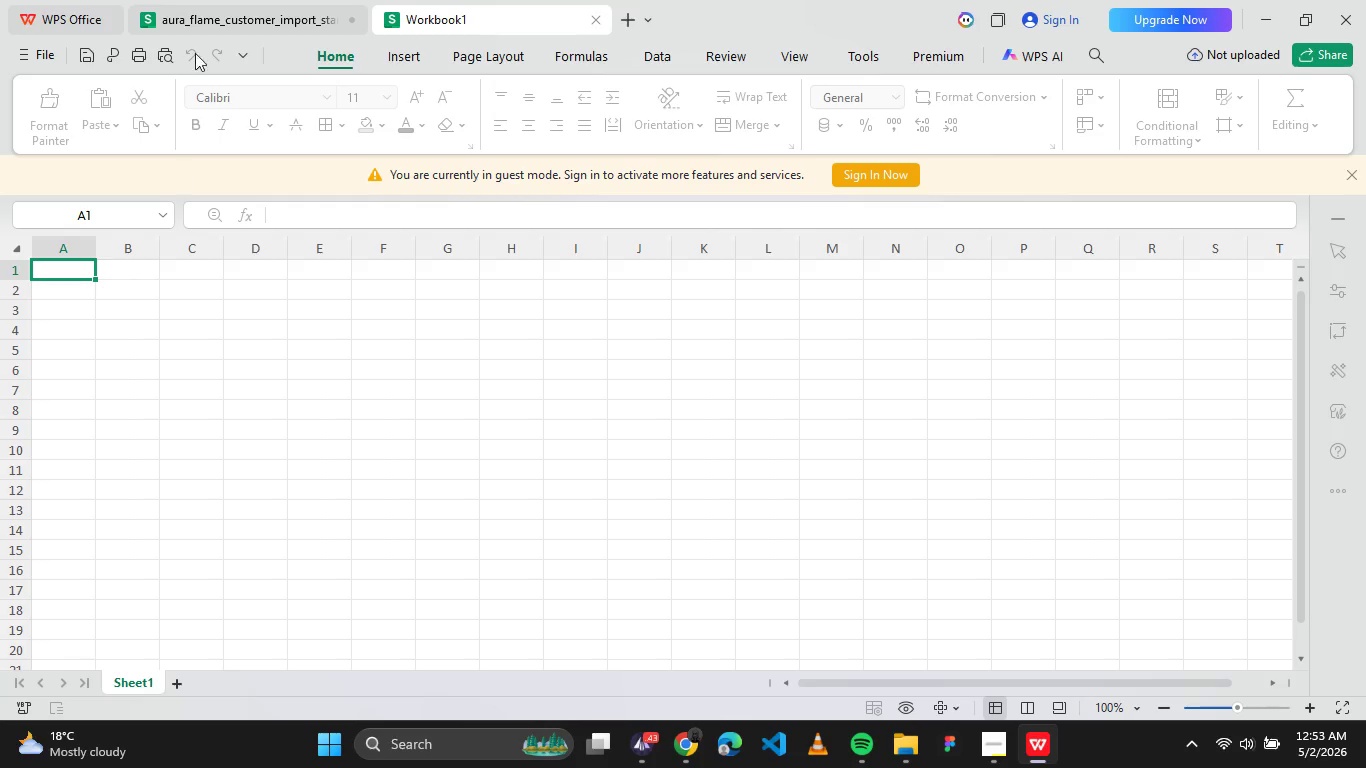 
left_click([231, 23])
 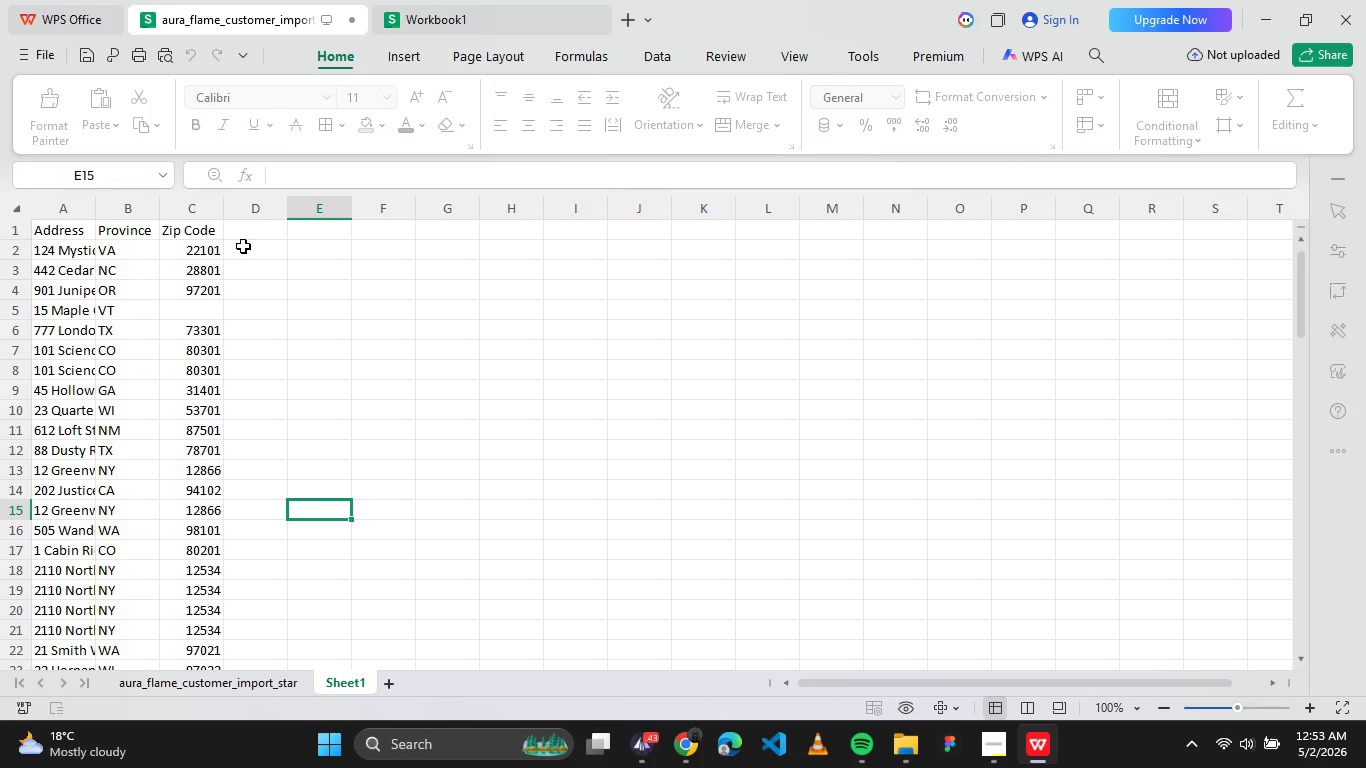 
key(Control+A)
 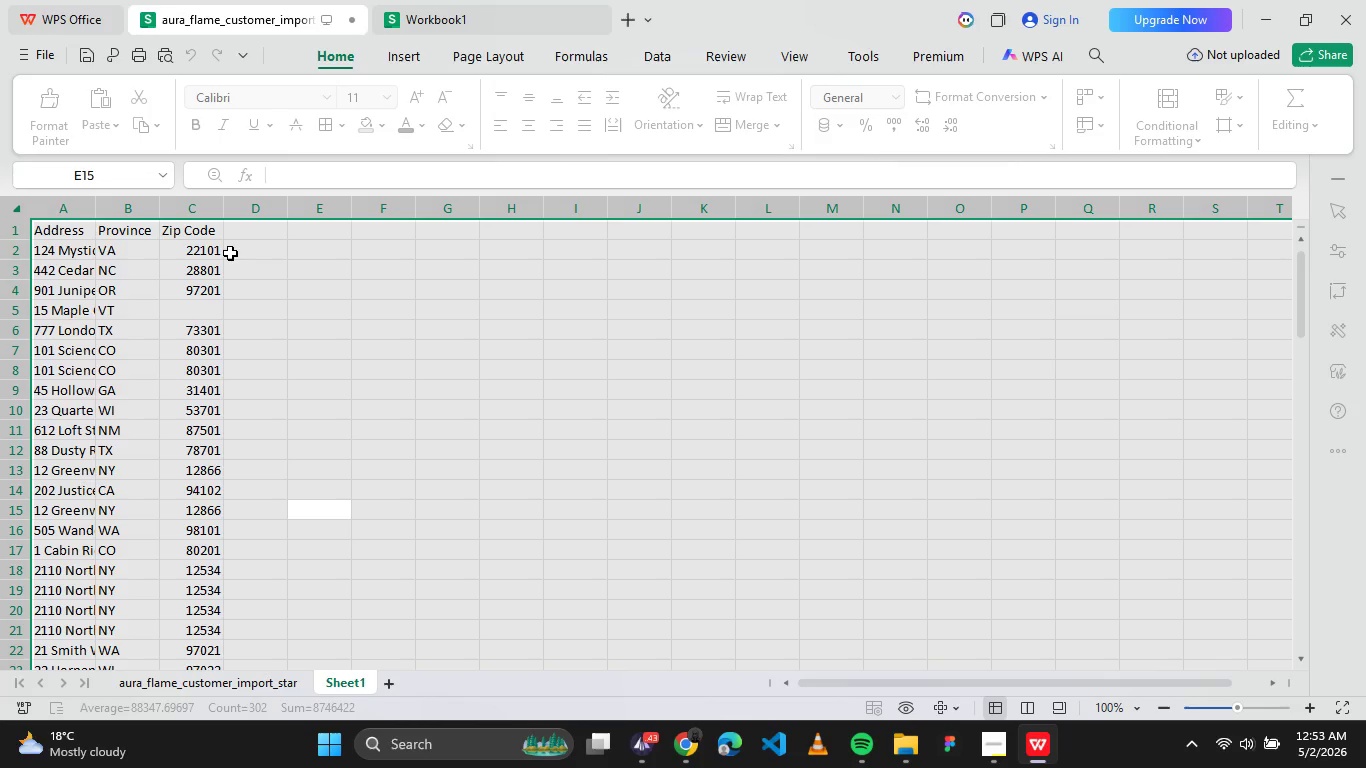 
key(Control+X)
 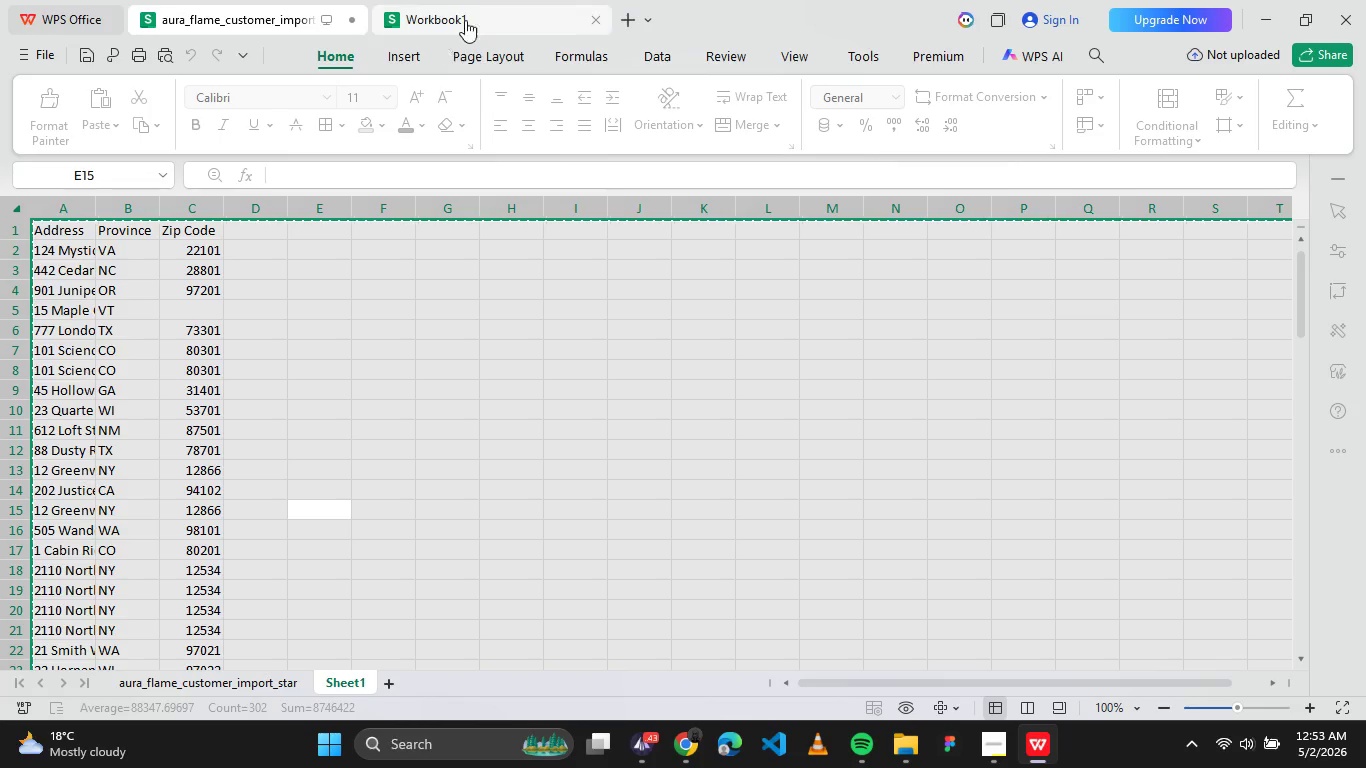 
left_click([474, 2])
 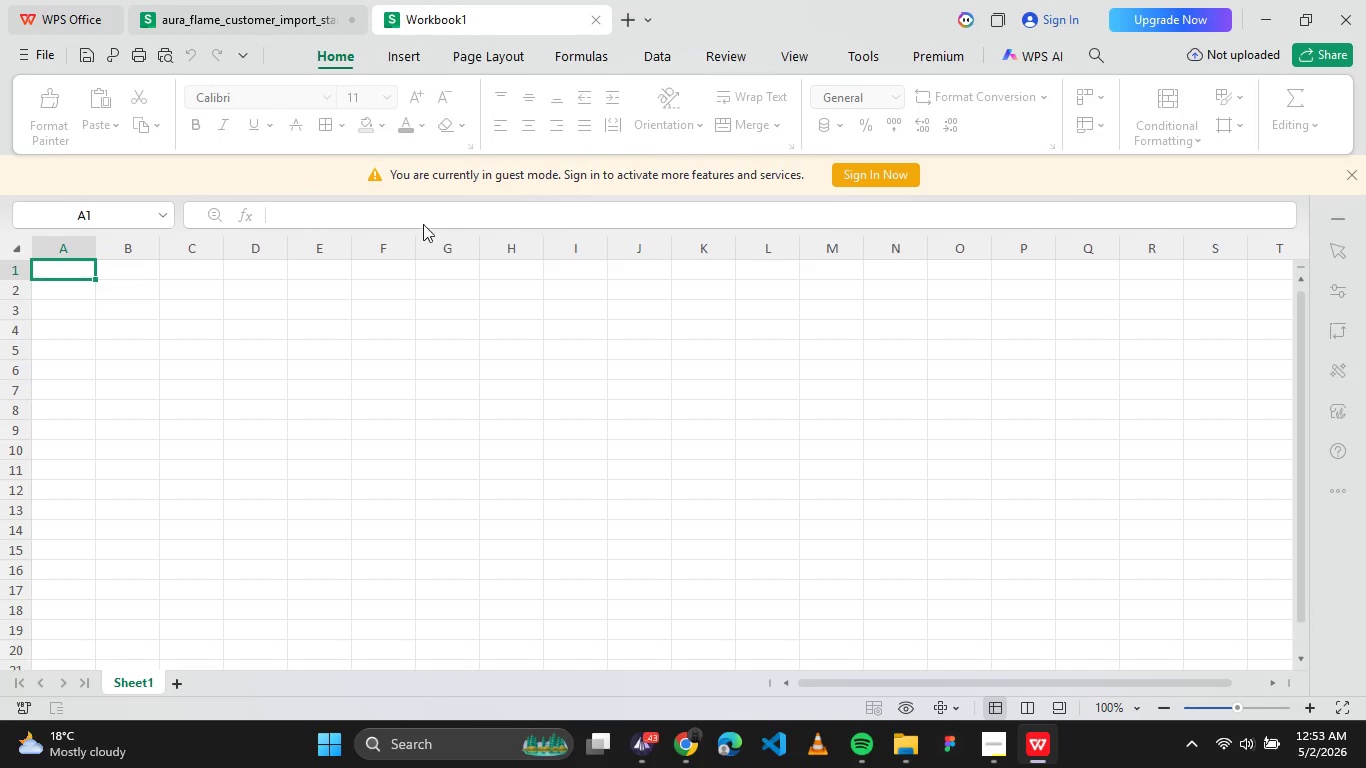 
key(Control+V)
 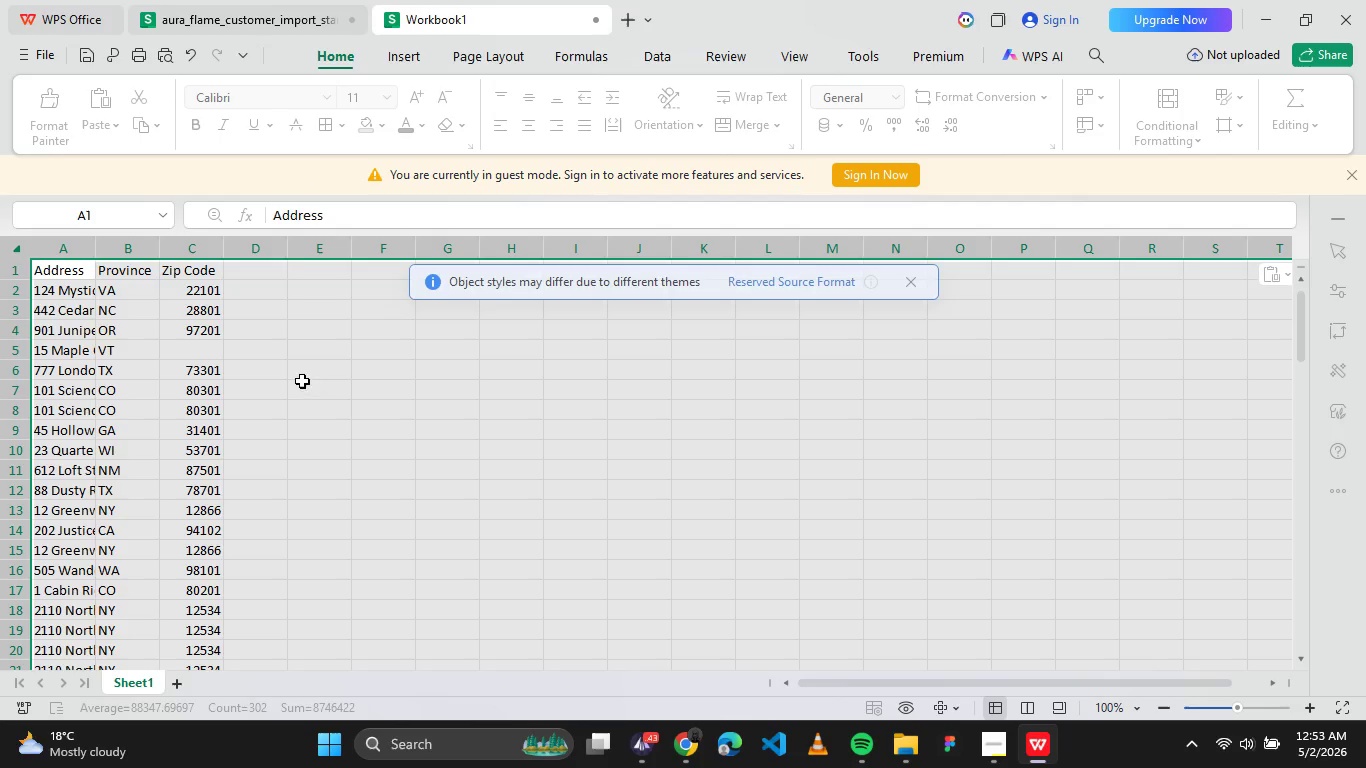 
left_click([321, 396])
 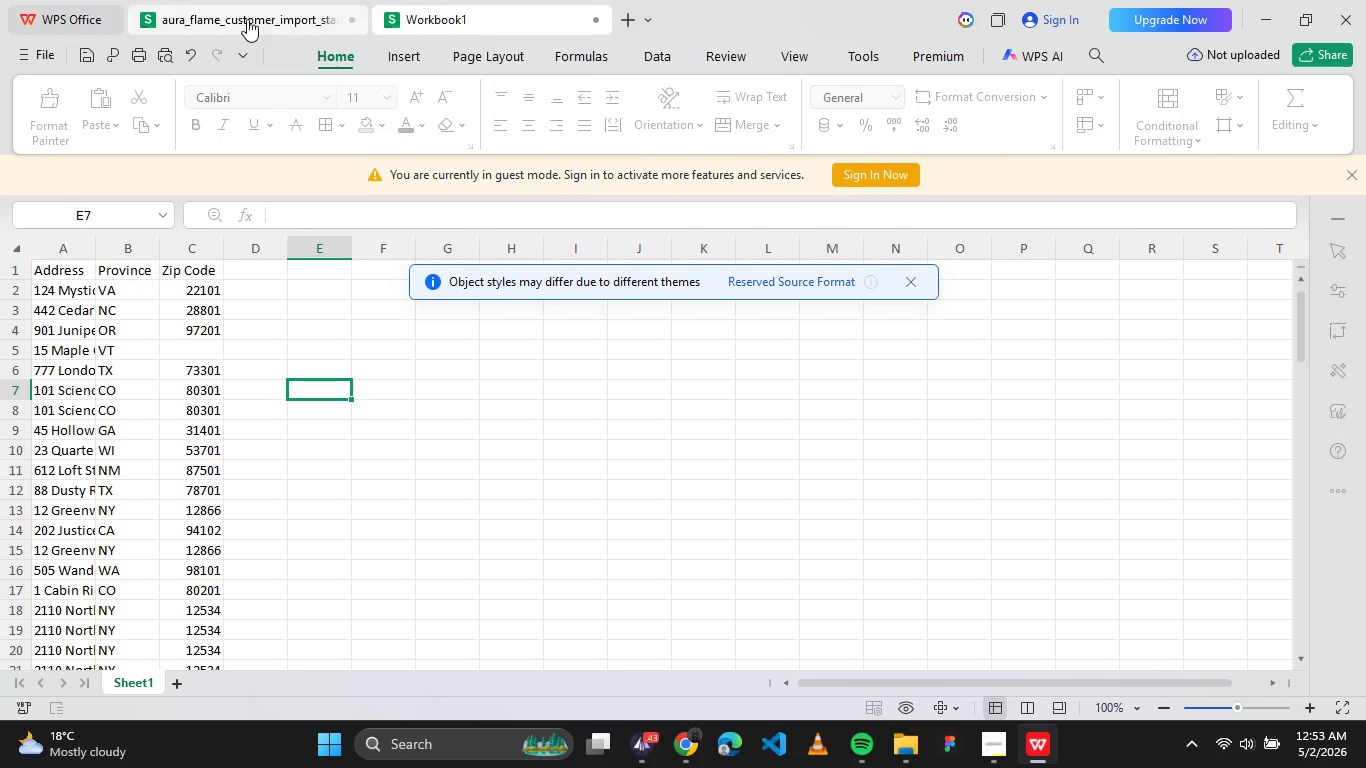 
left_click([249, 13])
 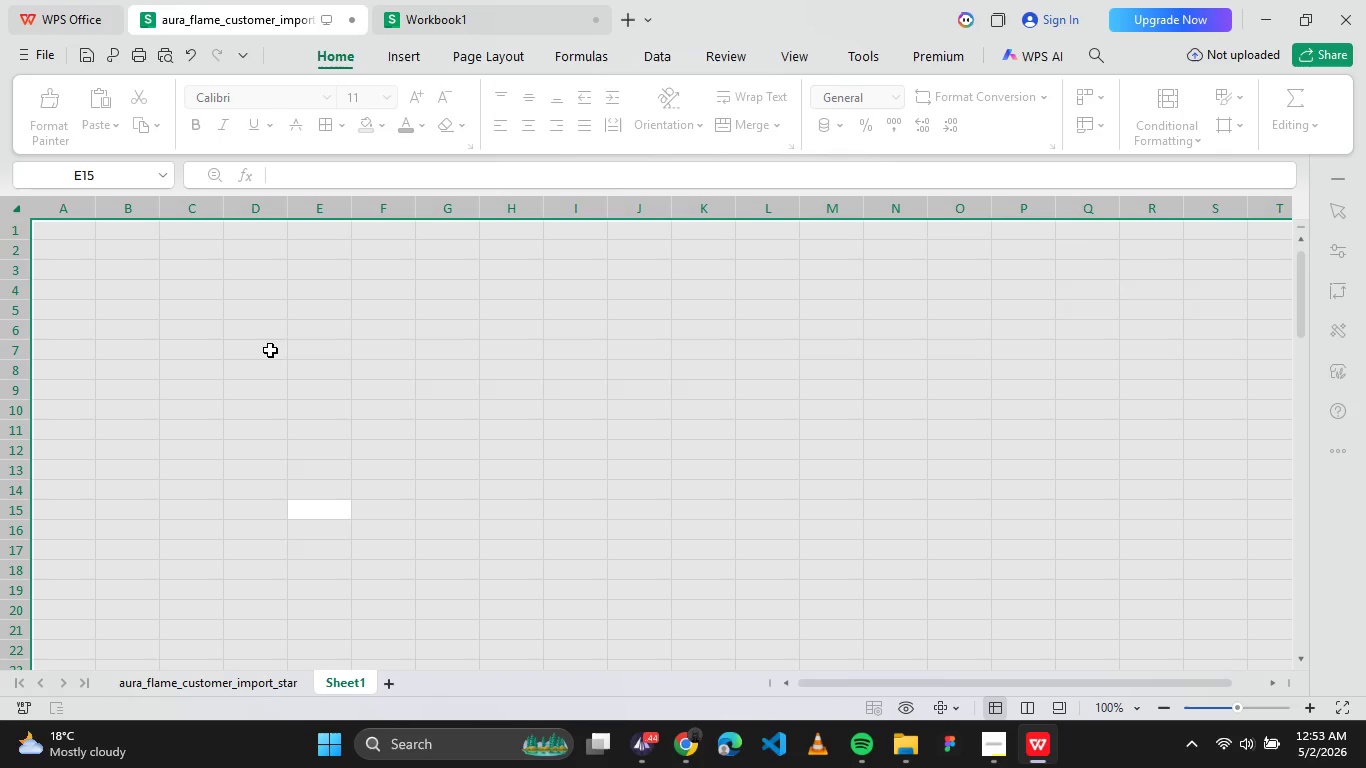 
left_click([270, 349])
 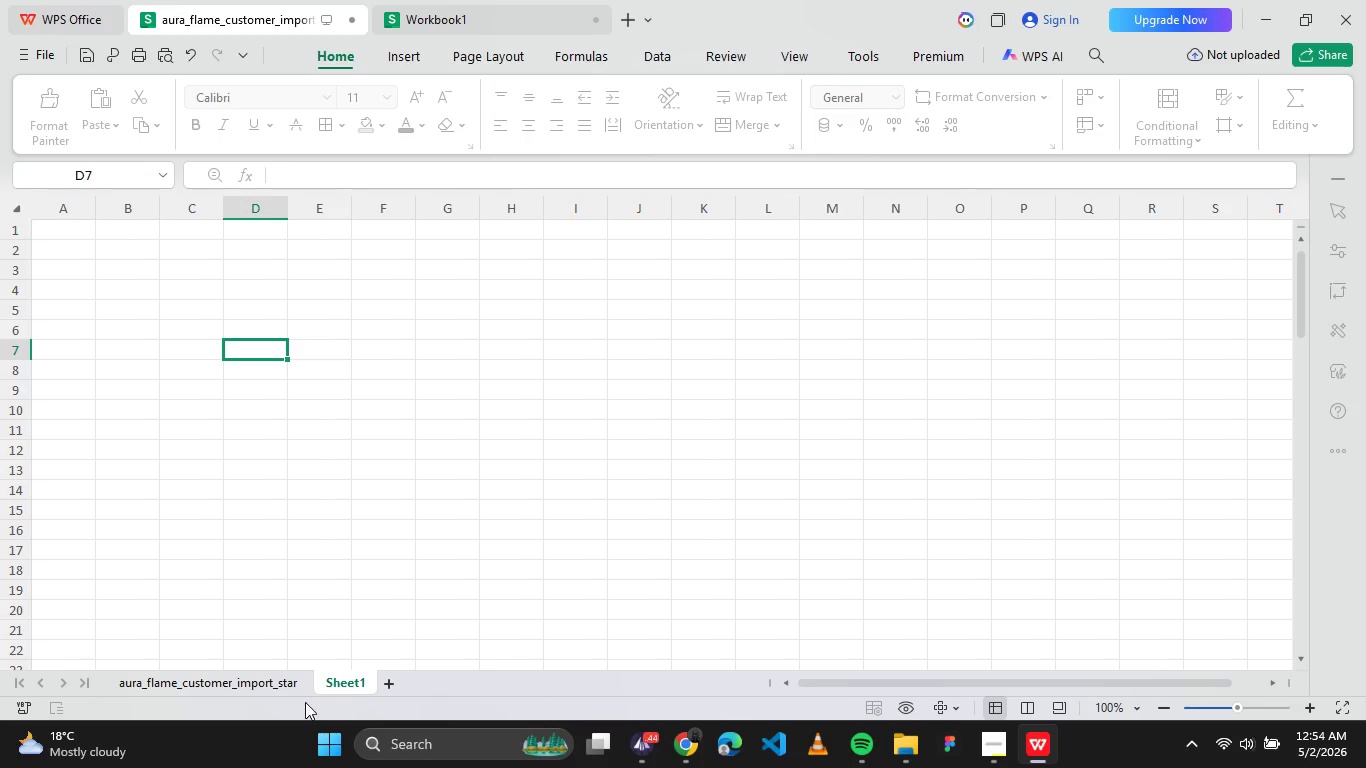 
left_click([236, 688])
 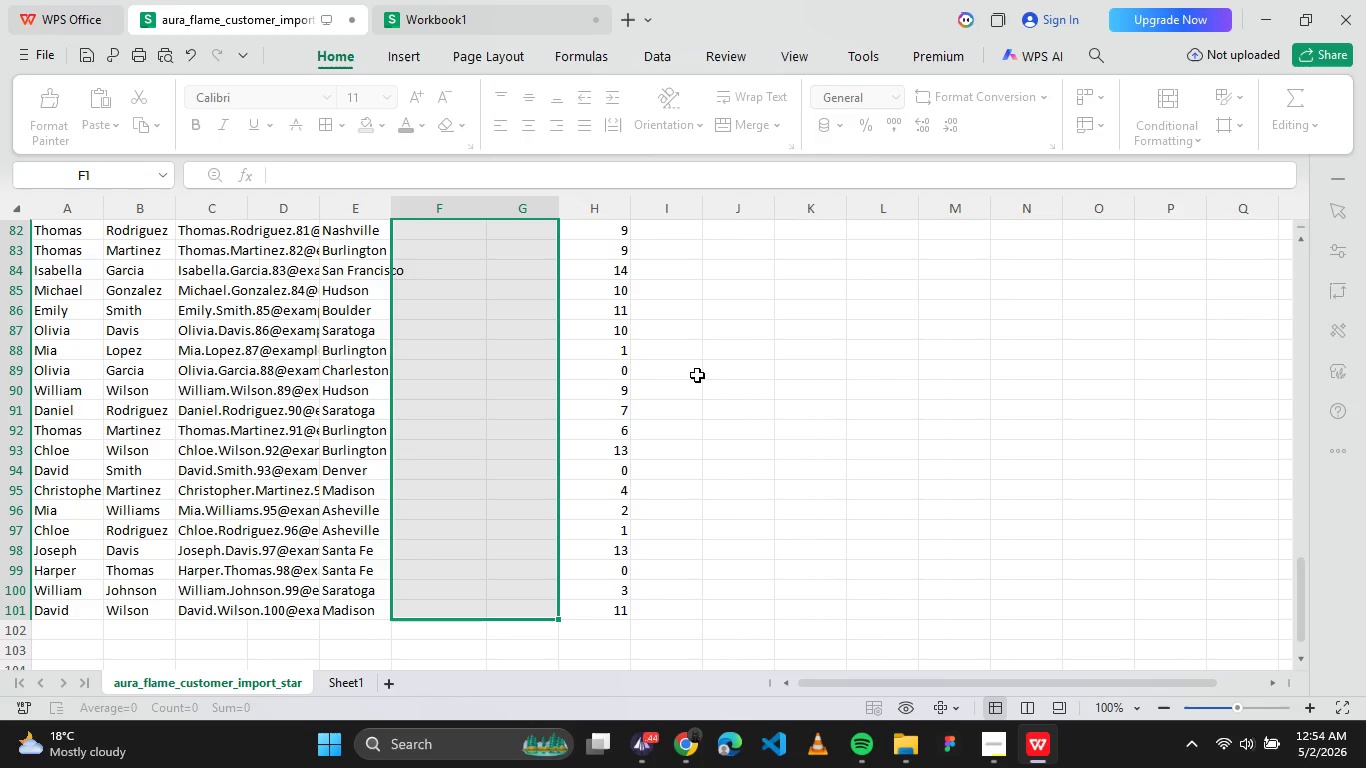 
left_click([697, 374])
 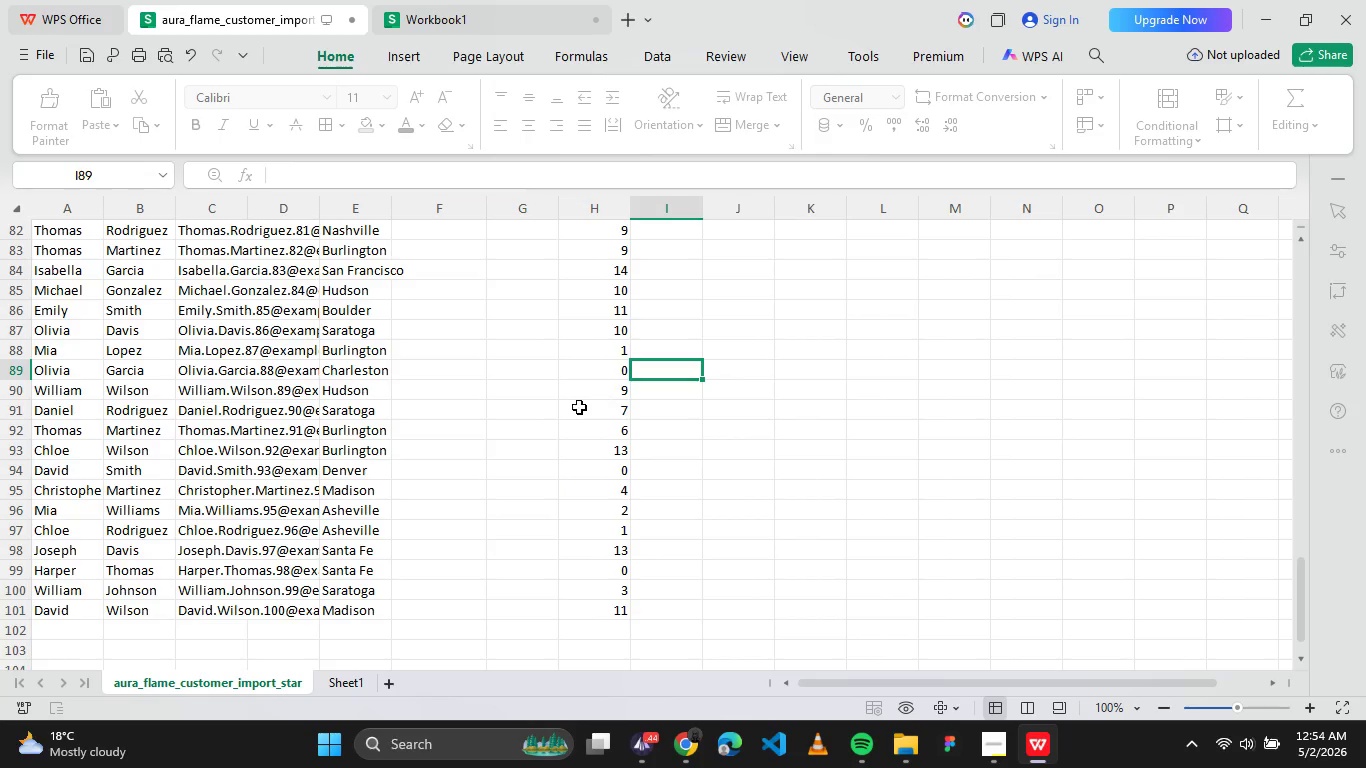 
scroll: coordinate [545, 473], scroll_direction: up, amount: 38.0
 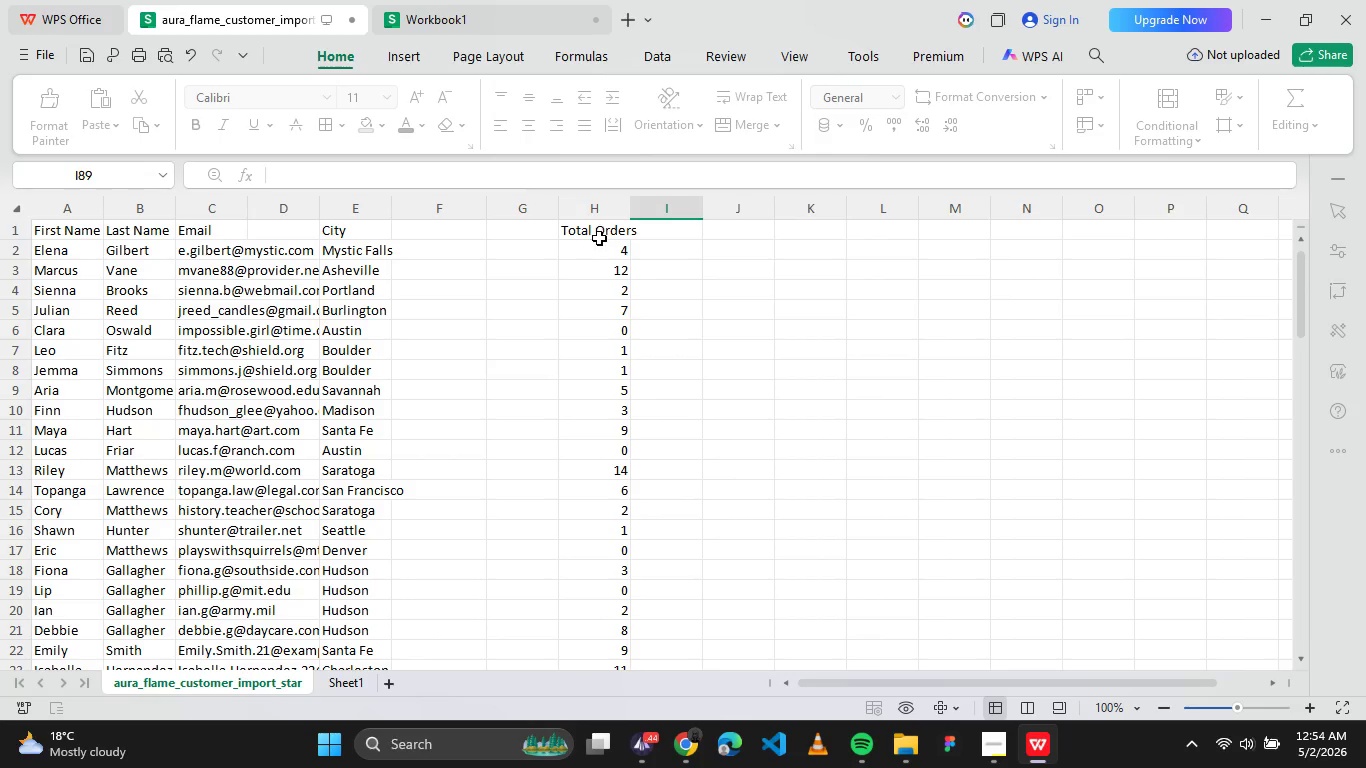 
left_click_drag(start_coordinate=[598, 229], to_coordinate=[615, 585])
 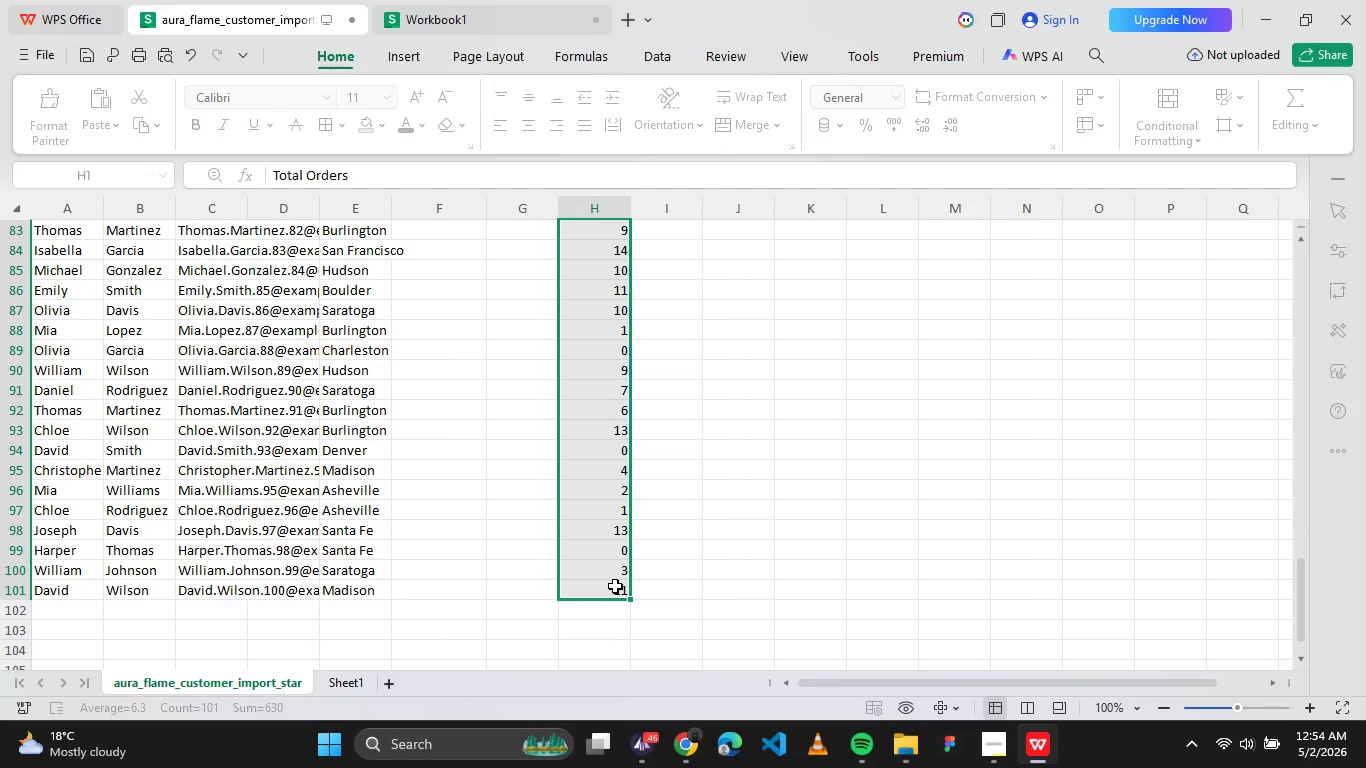 
key(Control+X)
 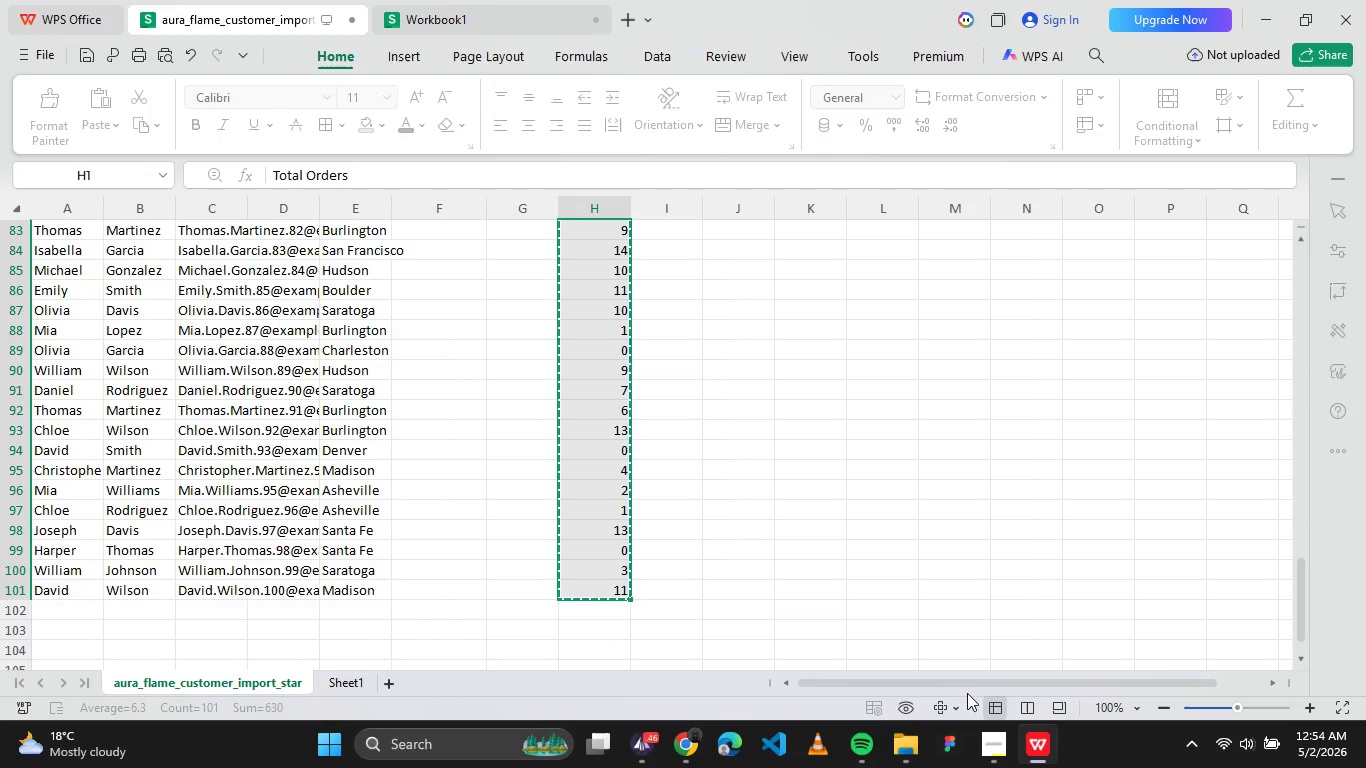 
left_click_drag(start_coordinate=[975, 685], to_coordinate=[871, 696])
 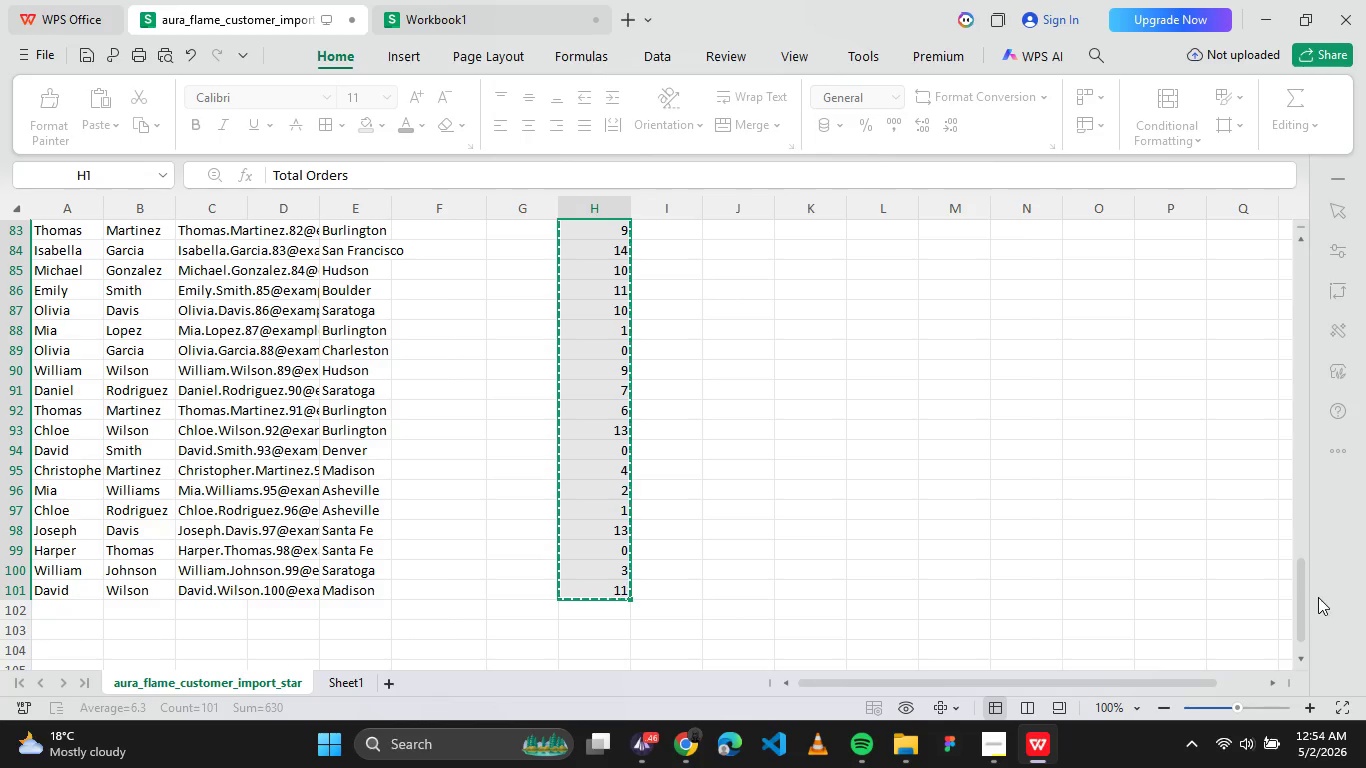 
left_click([1305, 577])
 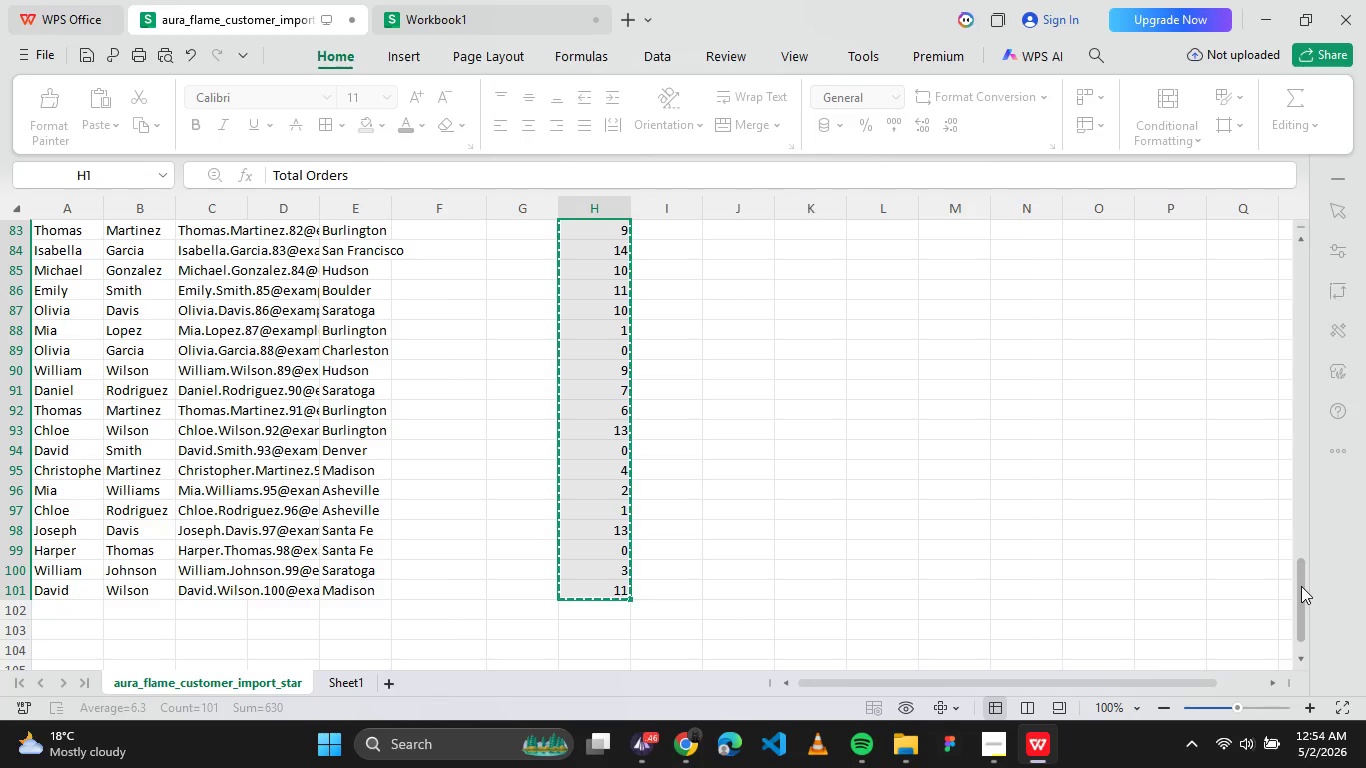 
left_click_drag(start_coordinate=[1301, 586], to_coordinate=[1318, 145])
 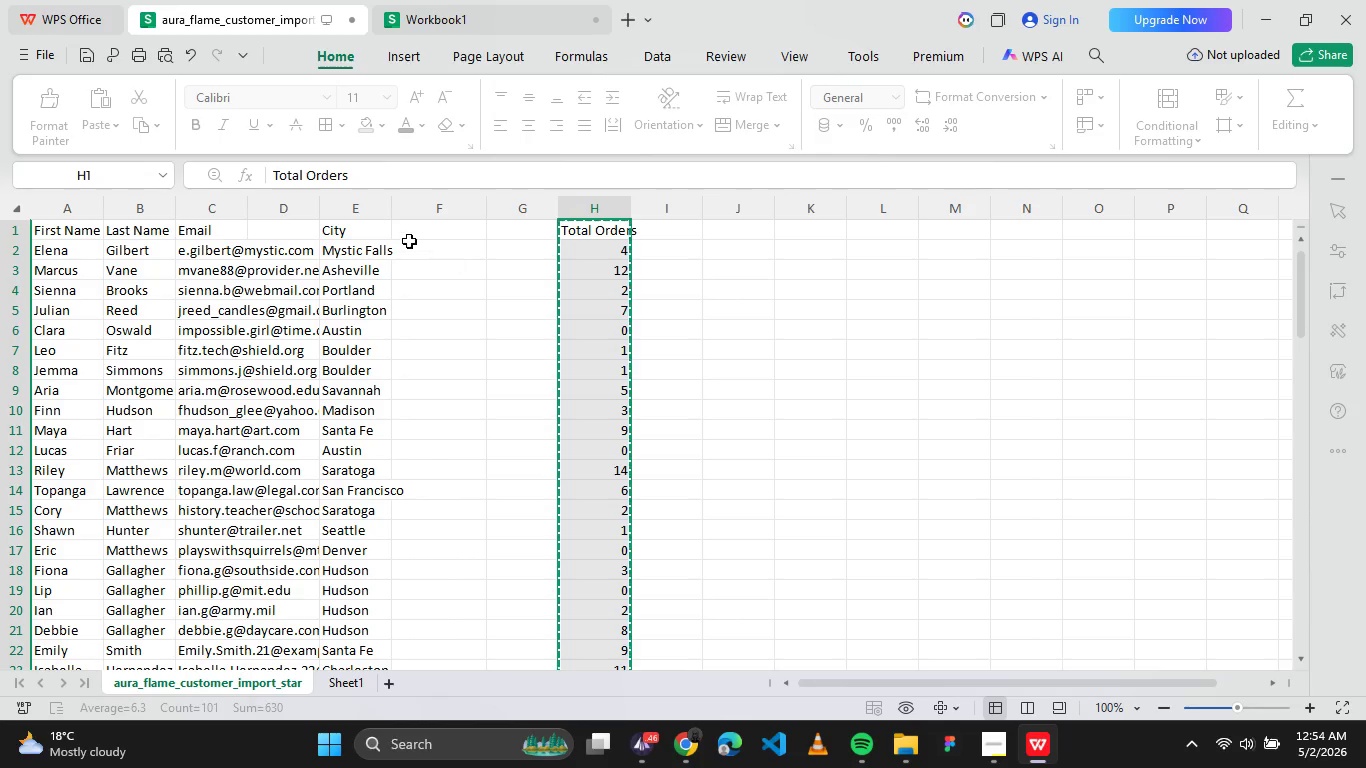 
left_click([409, 236])
 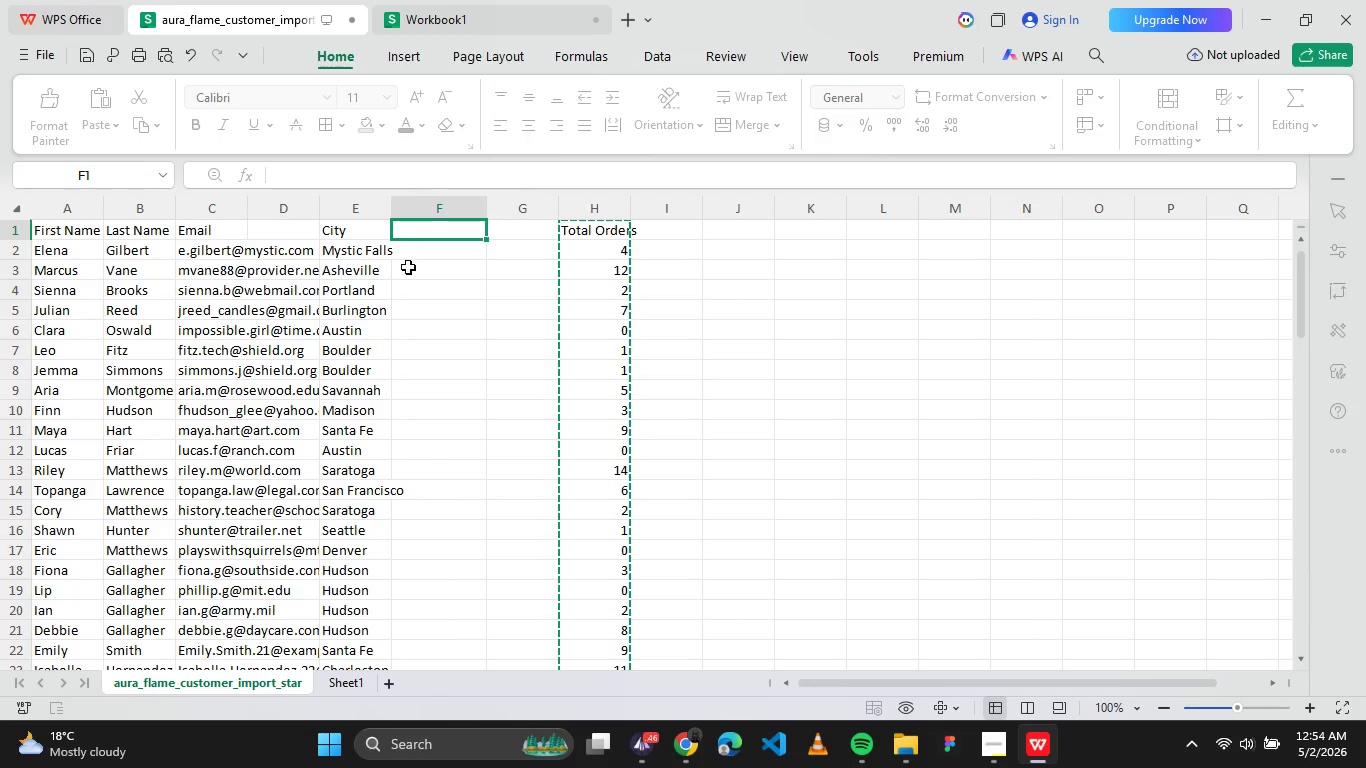 
key(Control+V)
 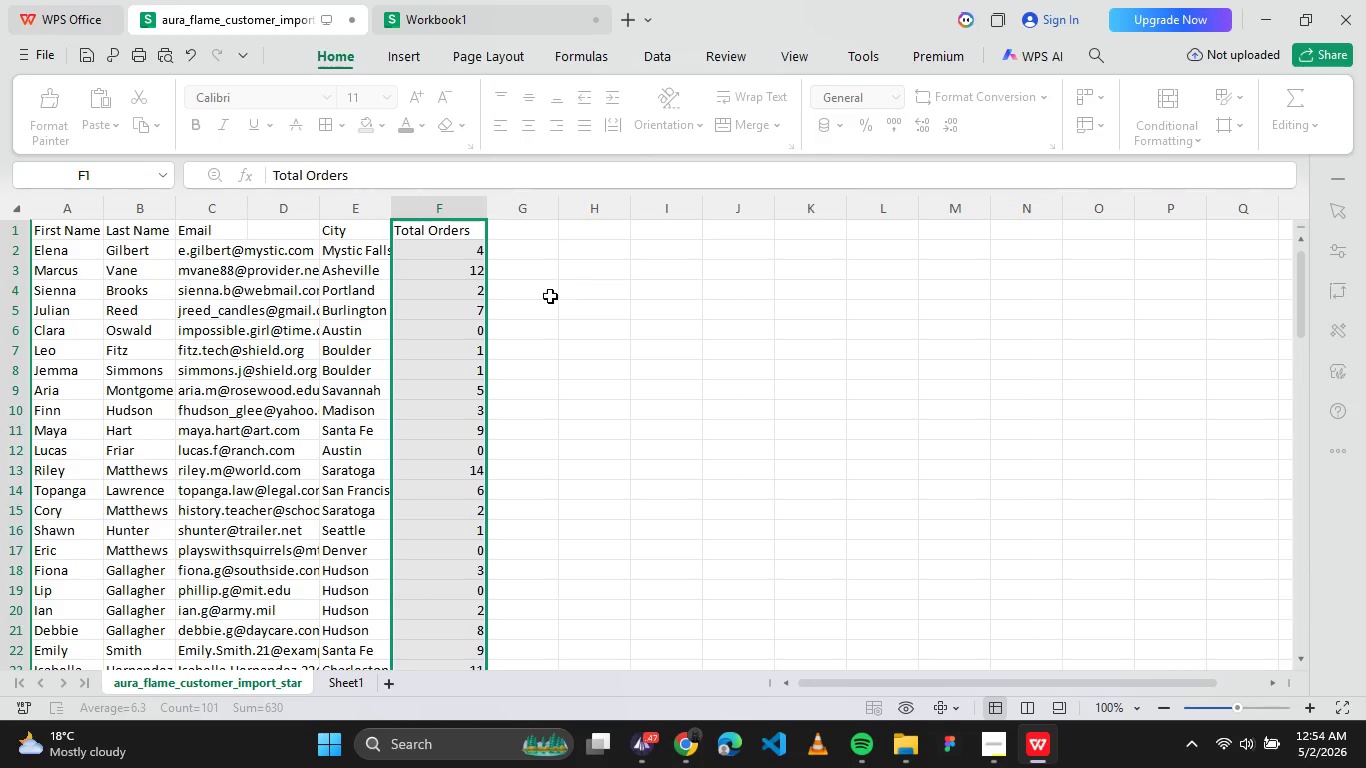 
left_click([548, 295])
 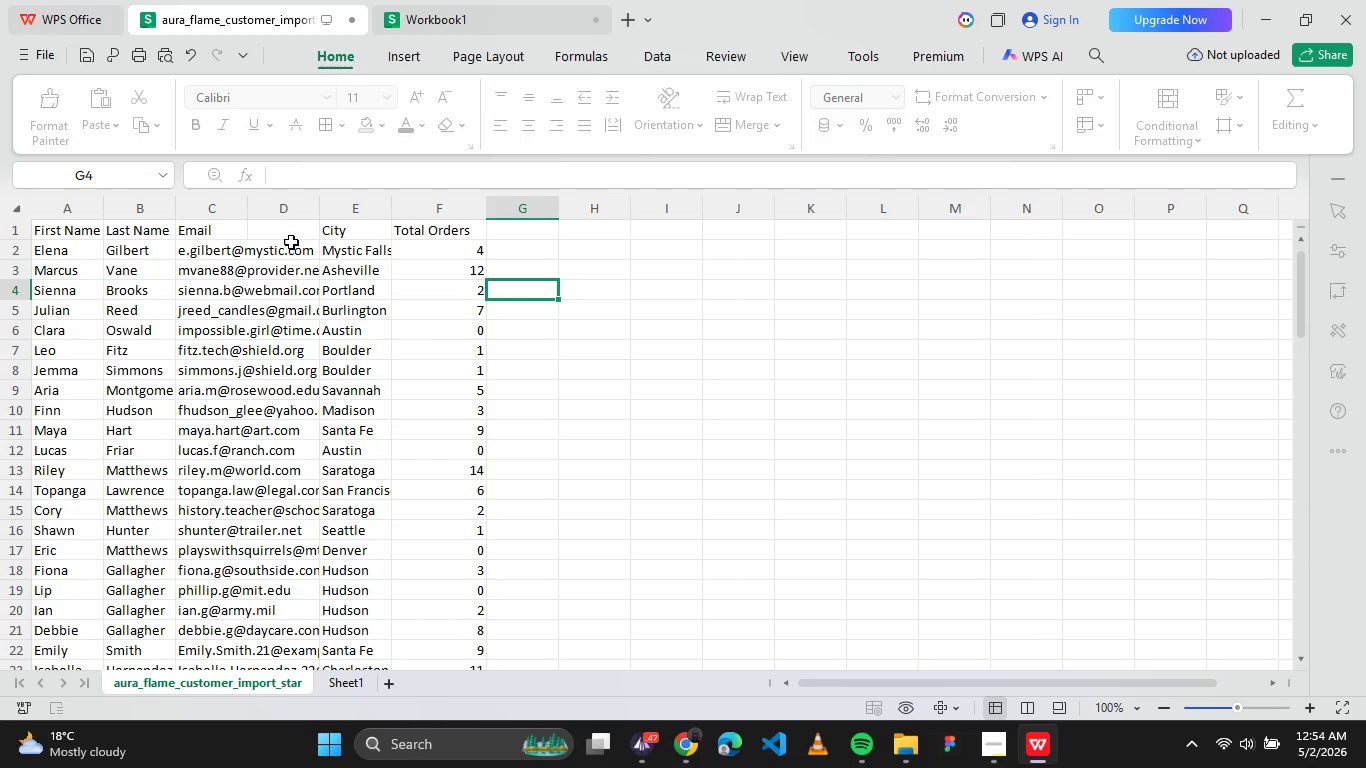 
left_click([291, 238])
 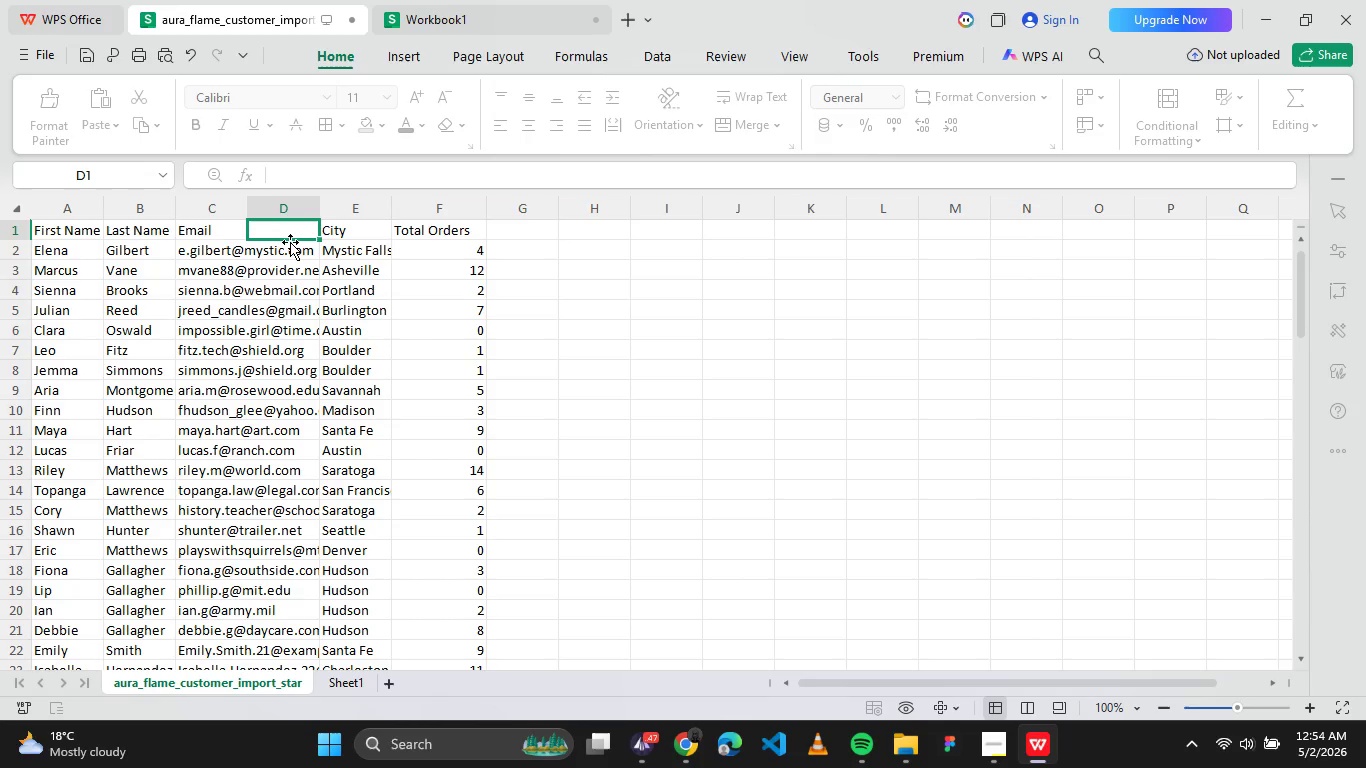 
key(ArrowDown)
 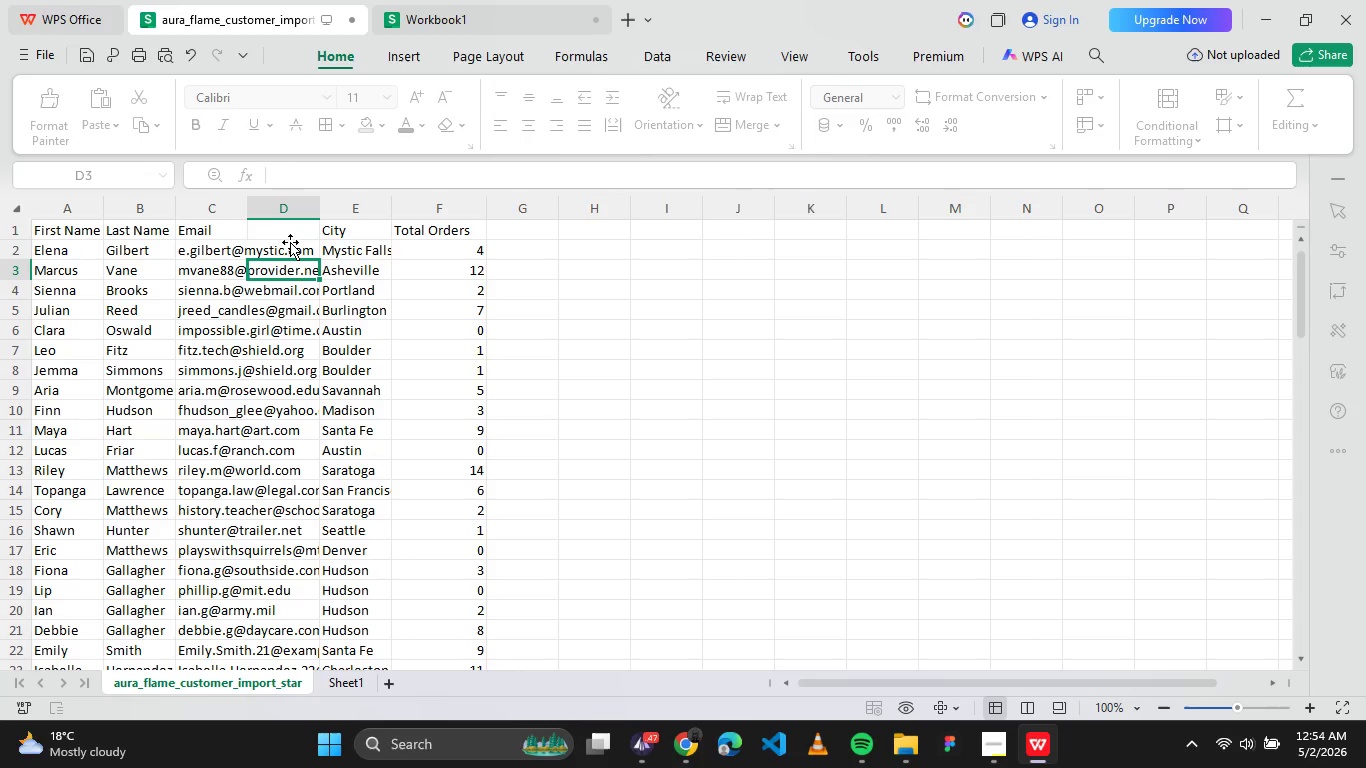 
key(ArrowDown)
 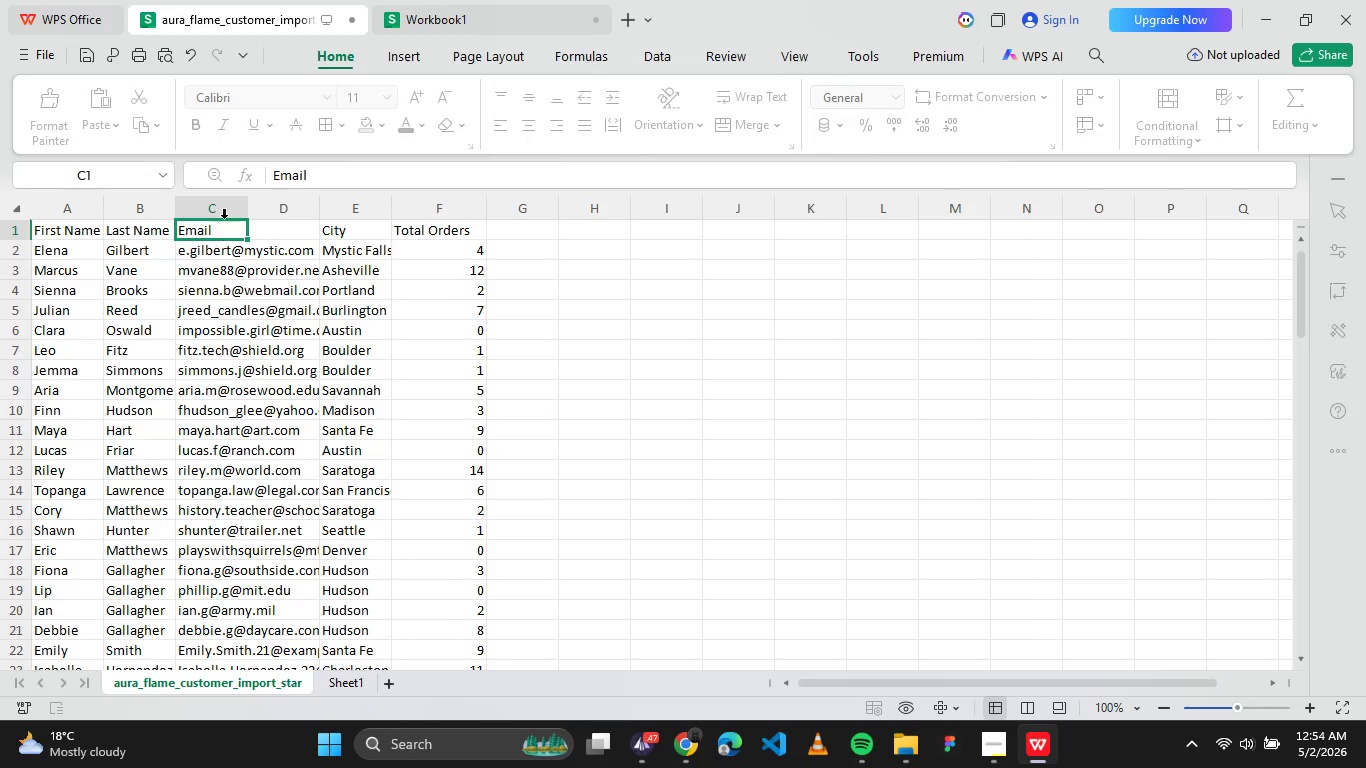 
double_click([224, 217])
 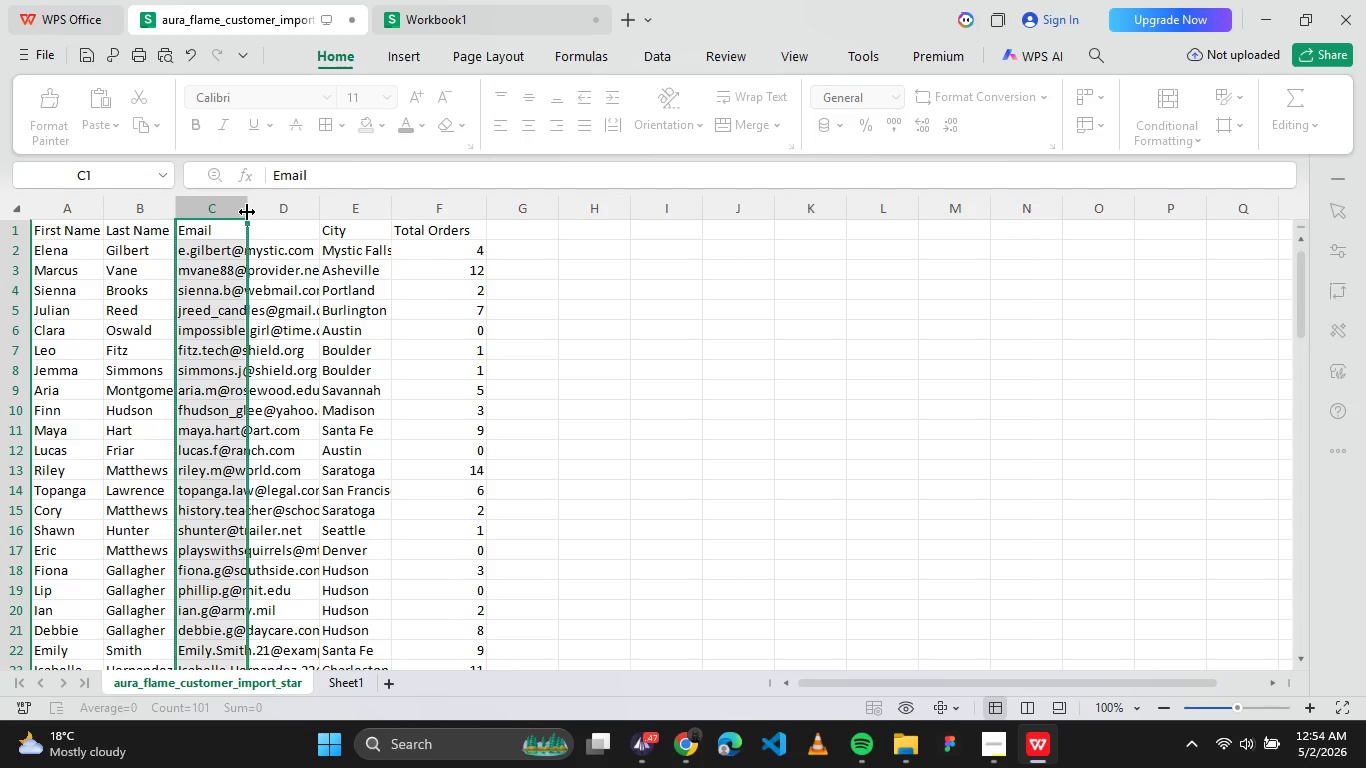 
left_click_drag(start_coordinate=[246, 212], to_coordinate=[415, 219])
 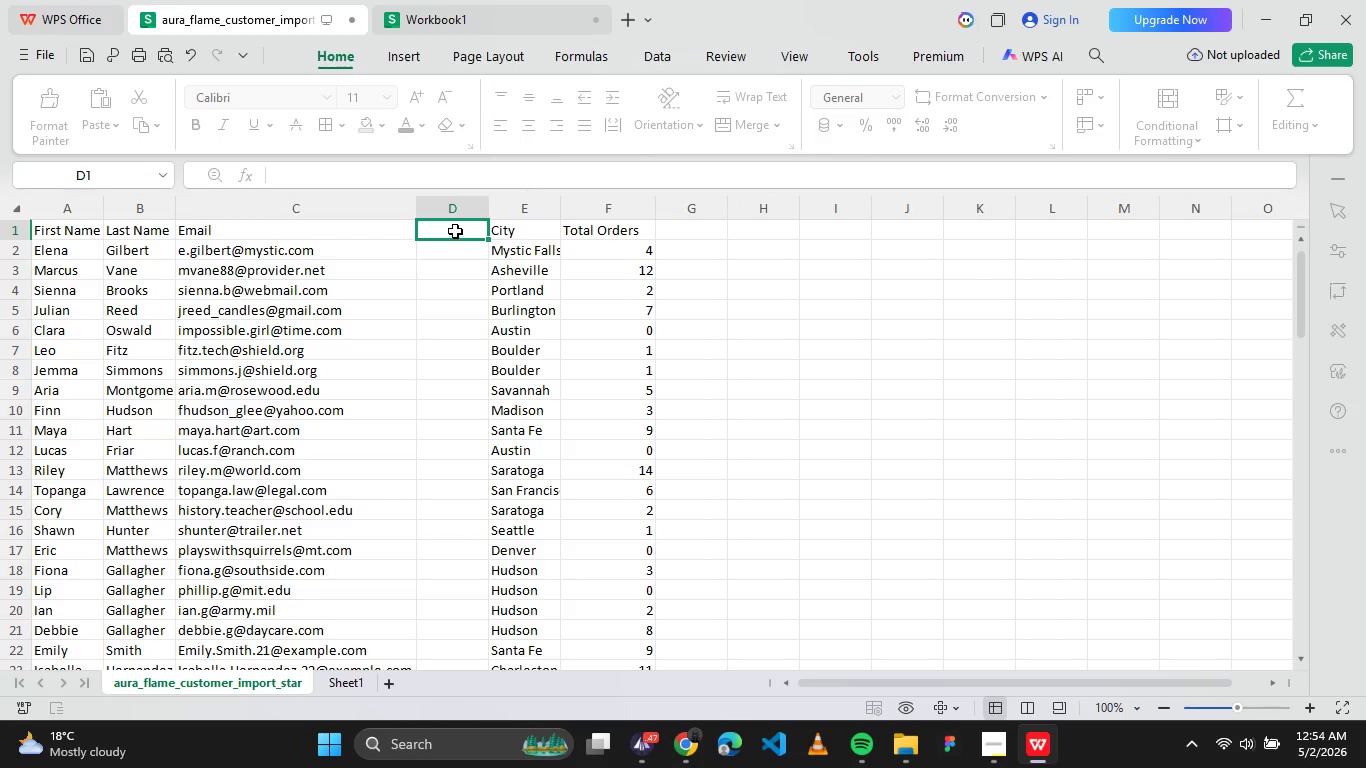 
left_click([508, 227])
 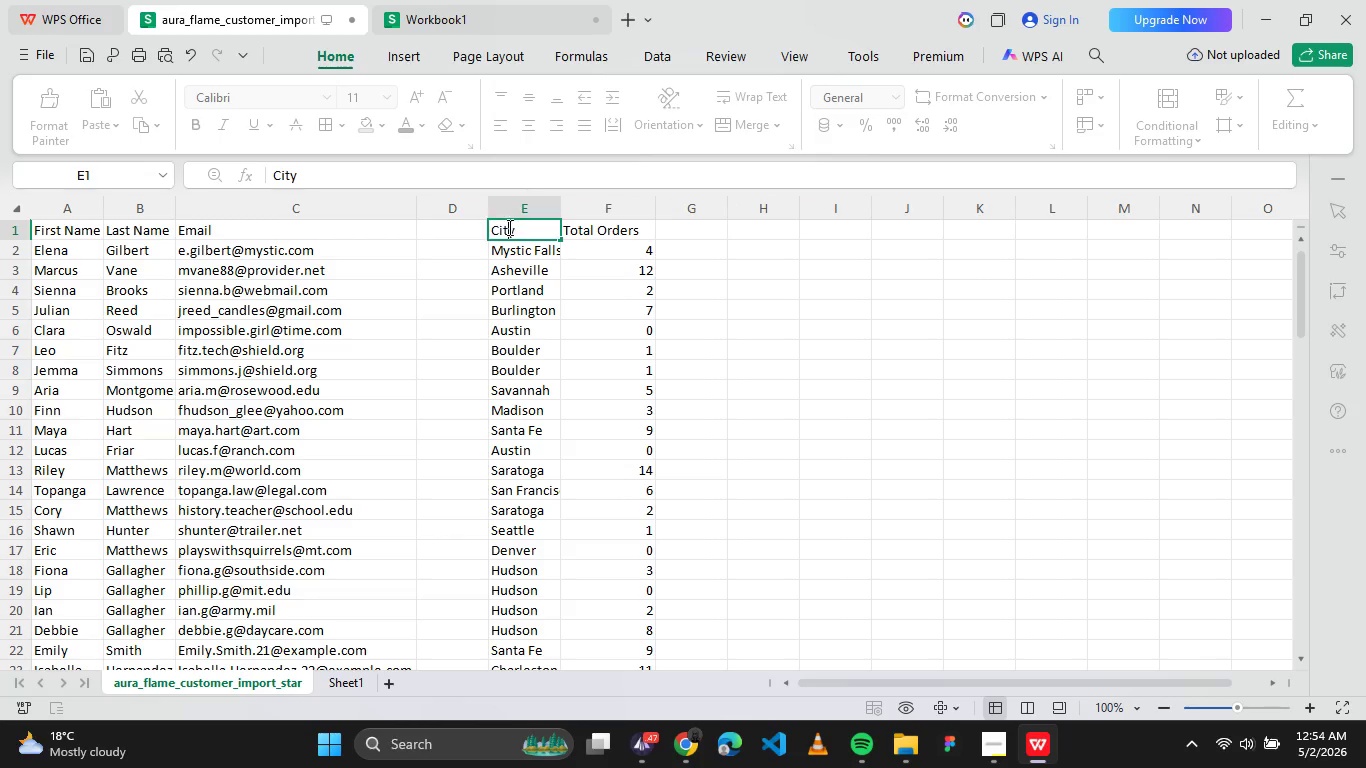 
left_click_drag(start_coordinate=[508, 227], to_coordinate=[523, 235])
 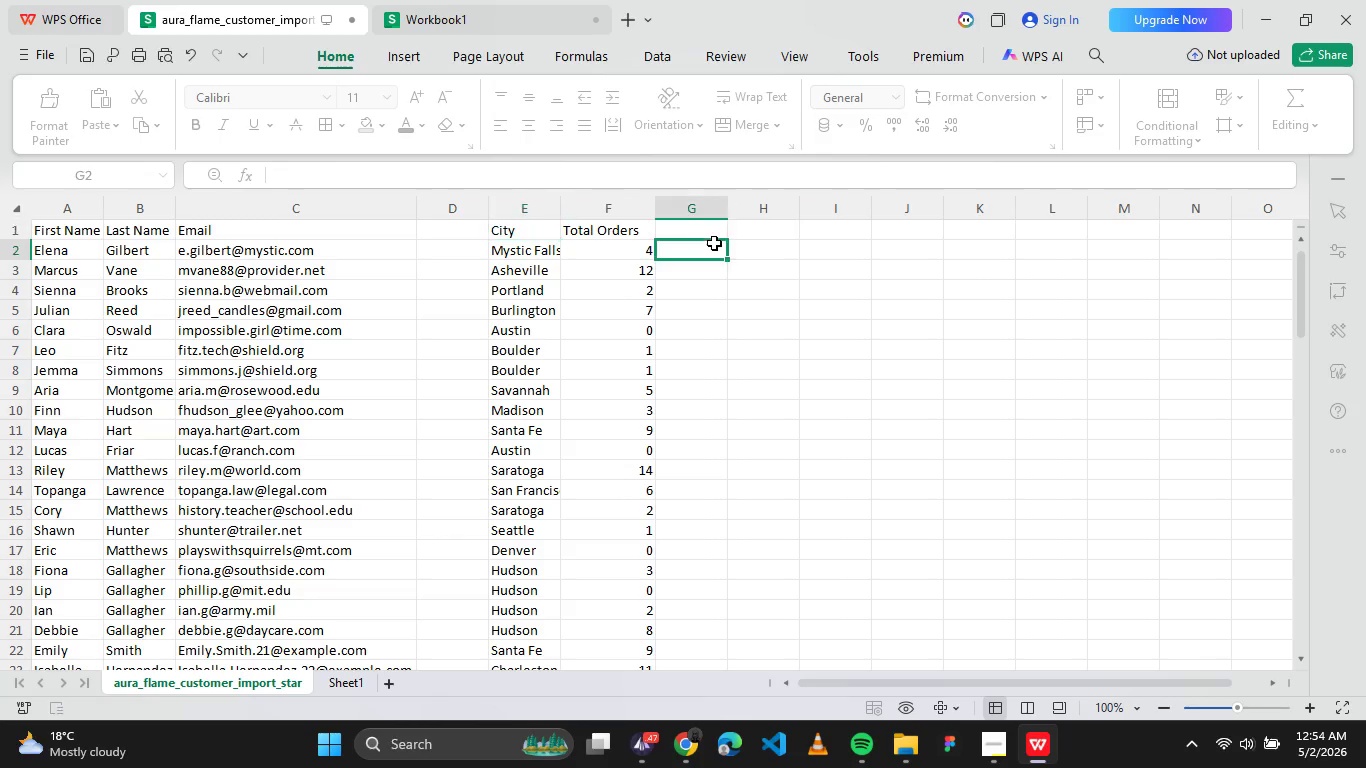 
left_click([714, 242])
 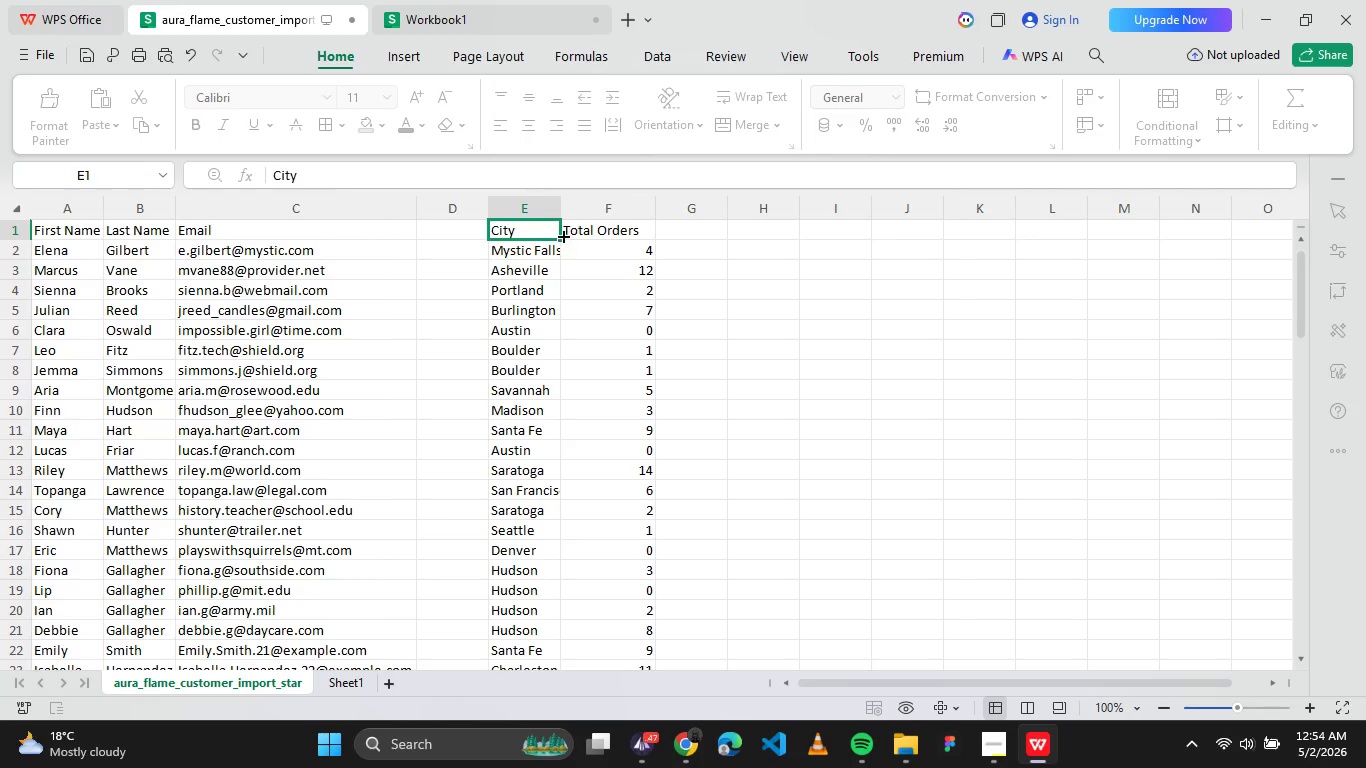 
left_click_drag(start_coordinate=[563, 237], to_coordinate=[613, 469])
 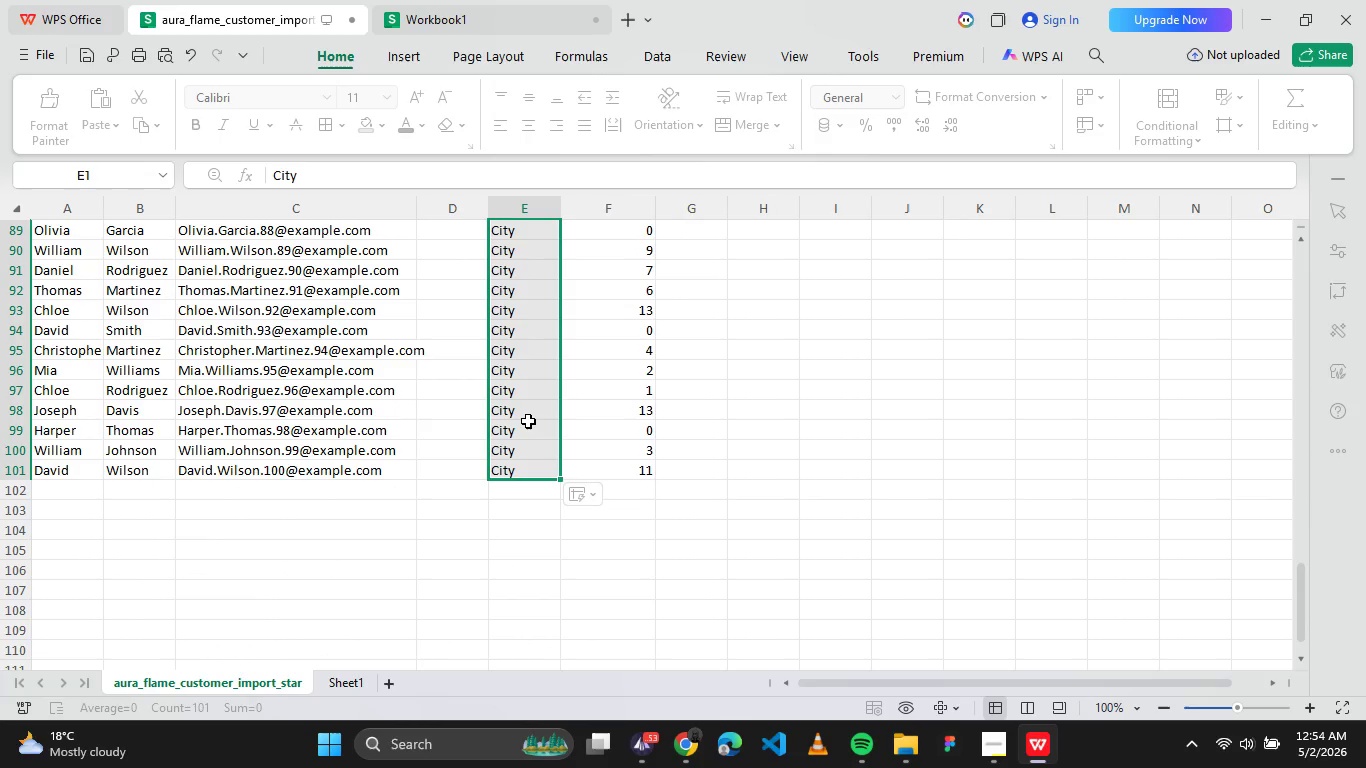 
key(Control+Z)
 